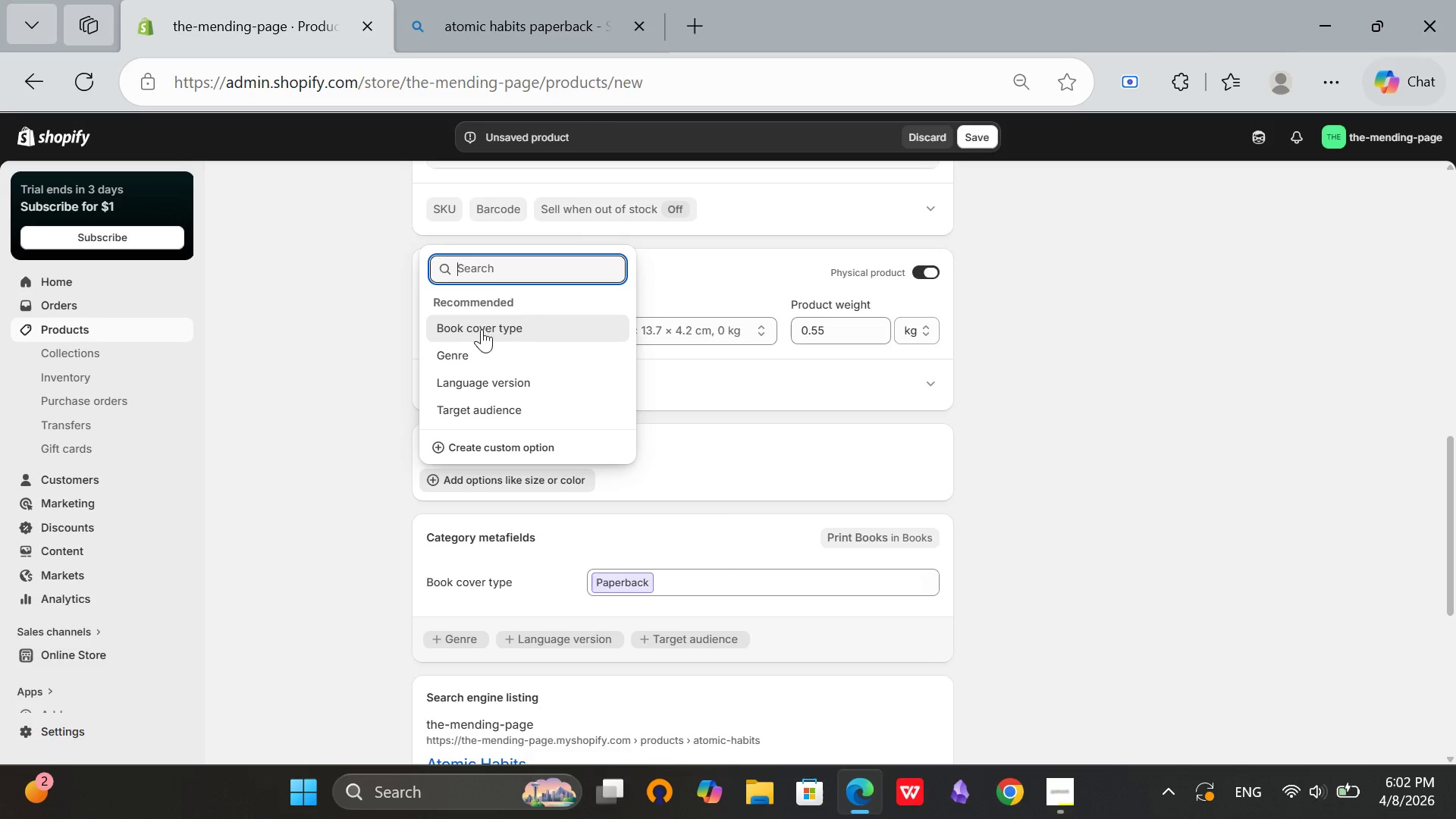 
left_click([479, 325])
 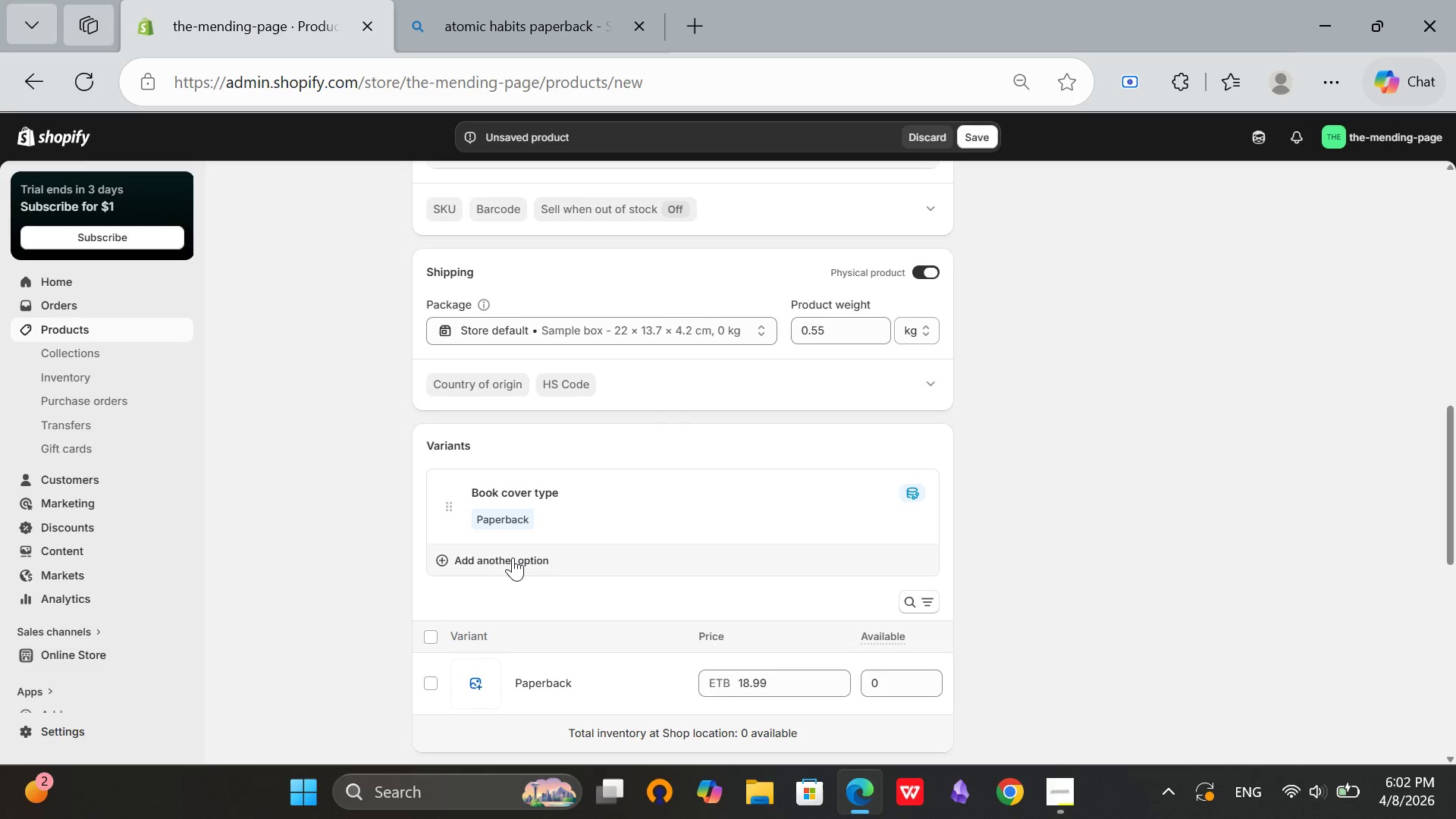 
left_click([513, 557])
 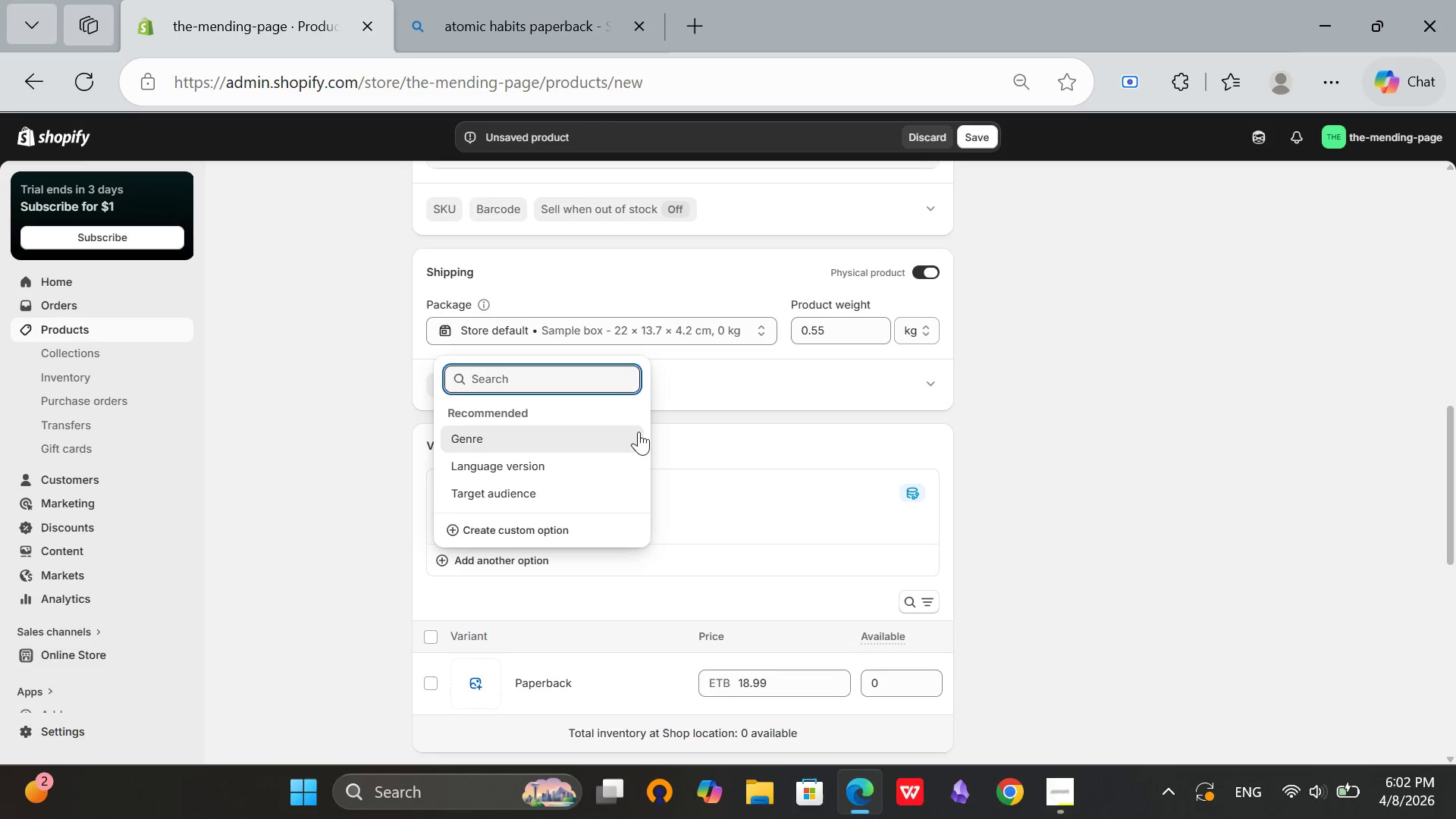 
left_click([657, 436])
 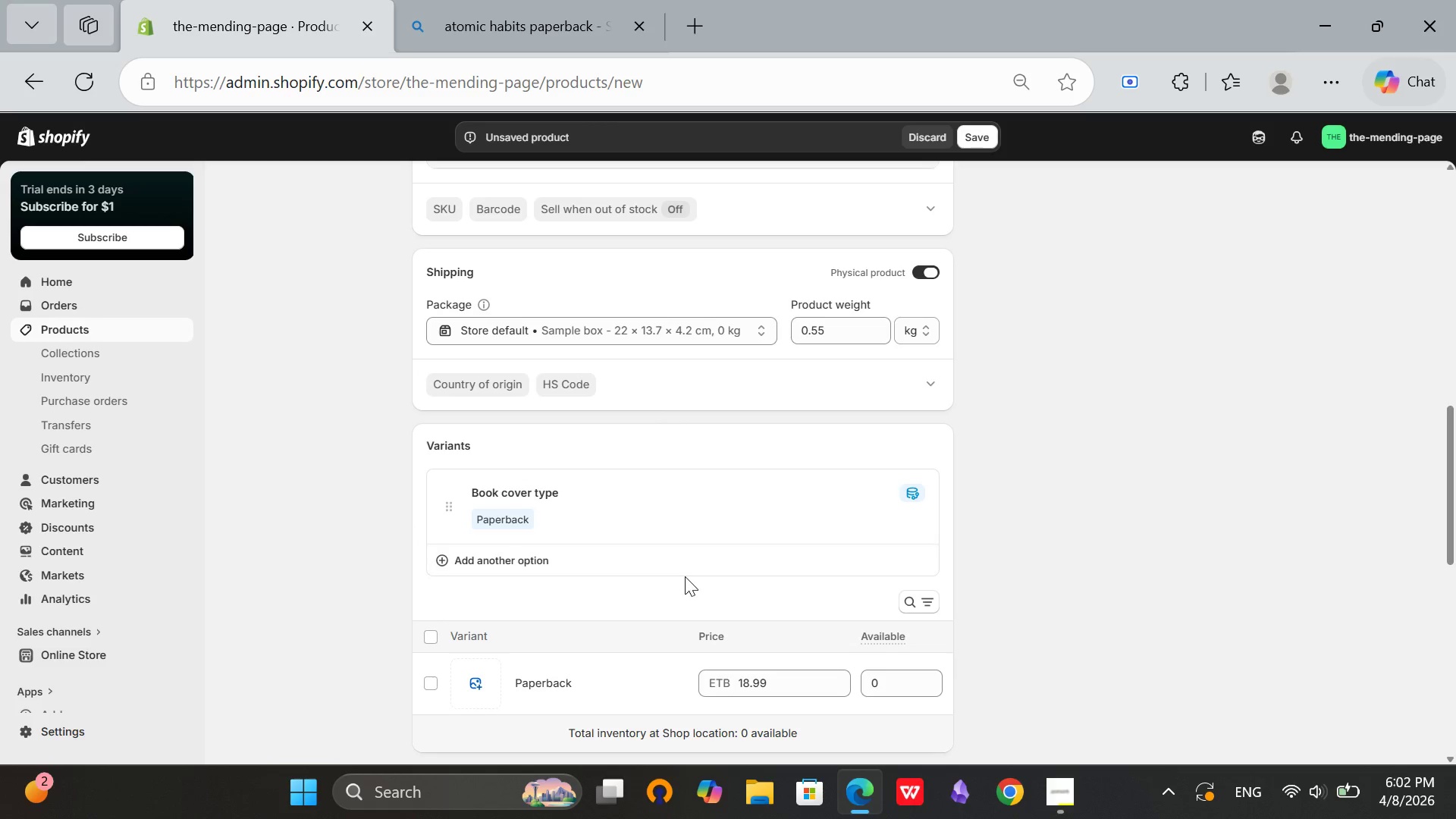 
scroll: coordinate [685, 576], scroll_direction: down, amount: 2.0
 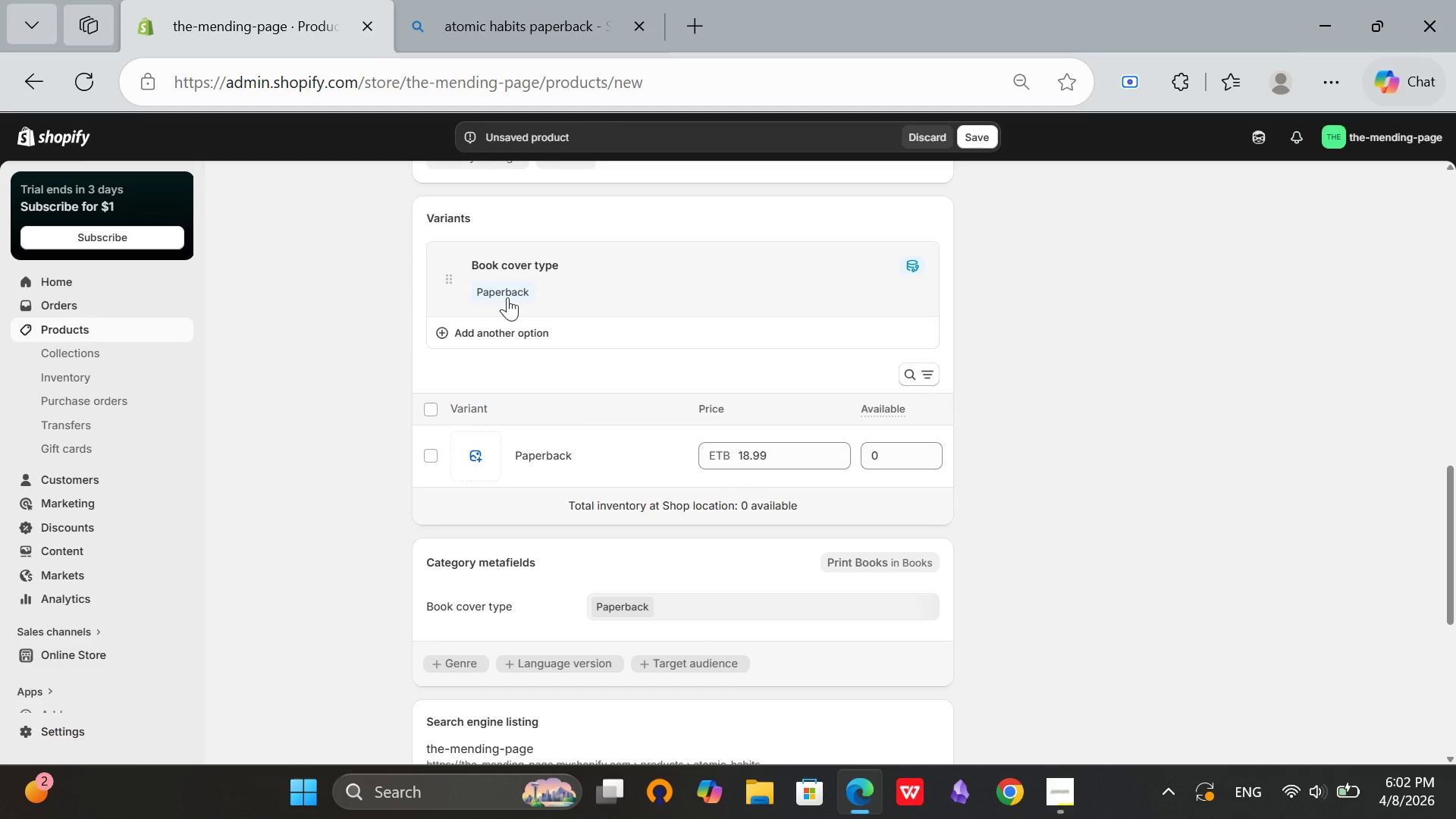 
left_click([507, 290])
 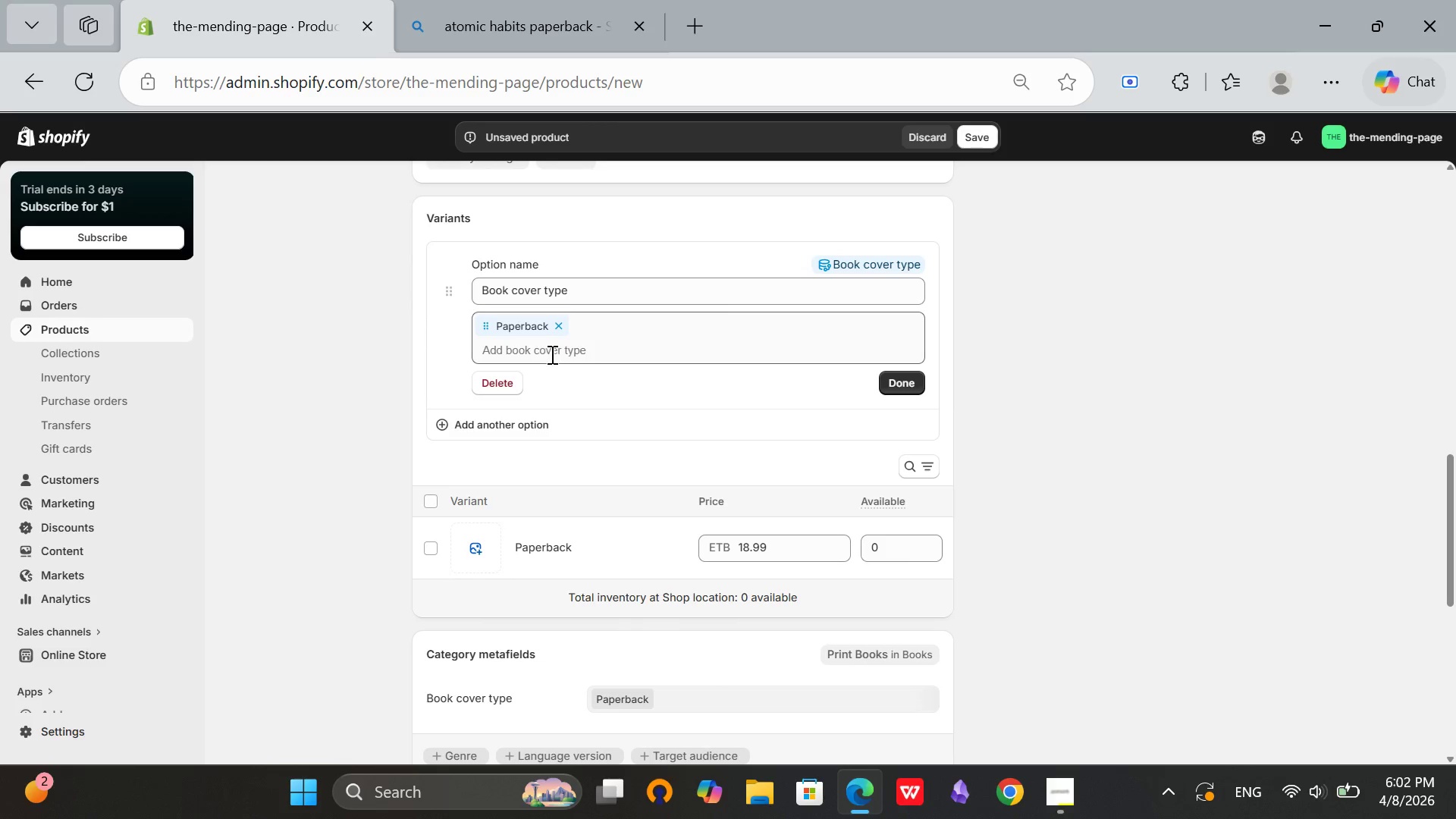 
left_click([548, 354])
 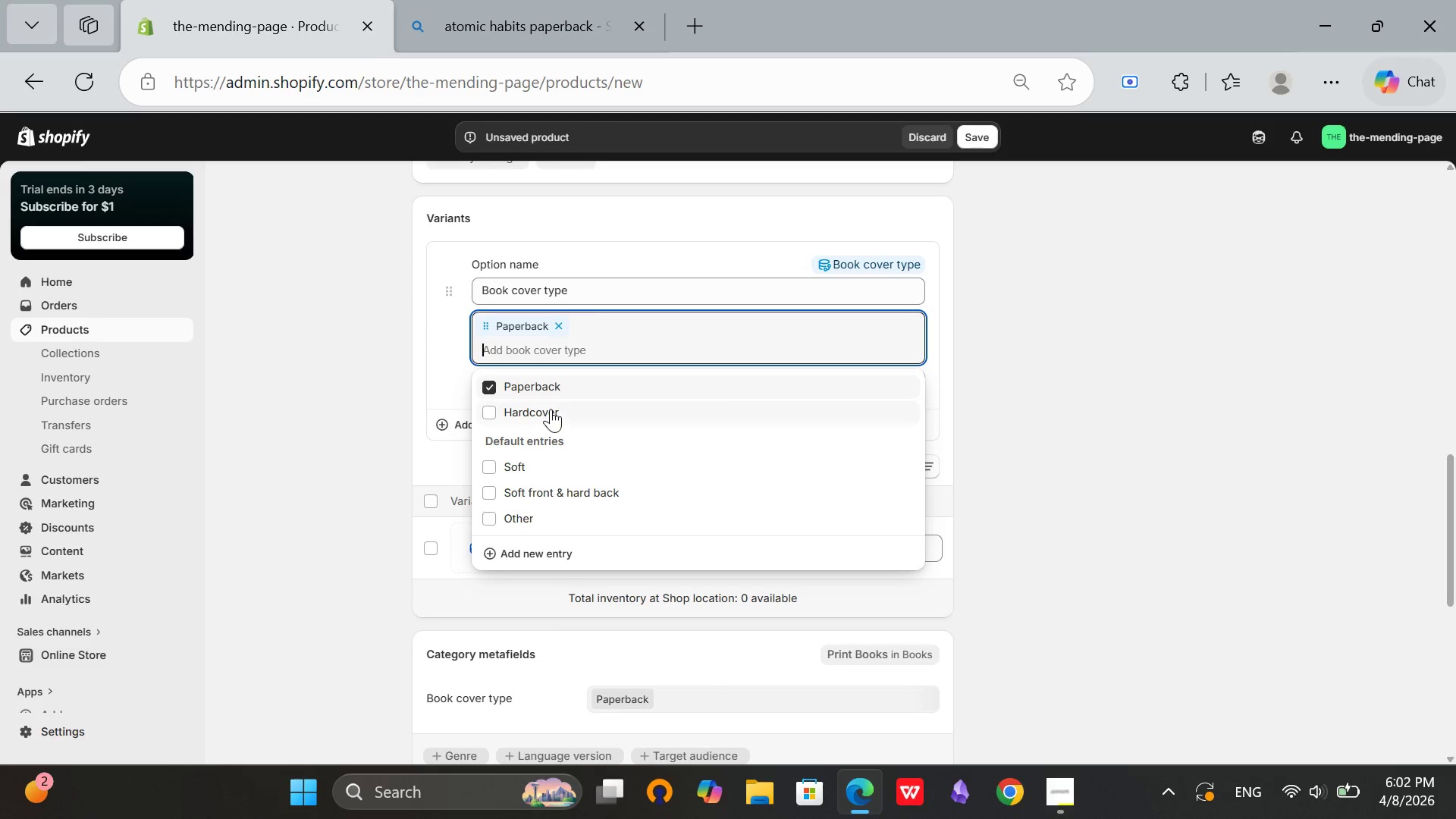 
left_click([551, 409])
 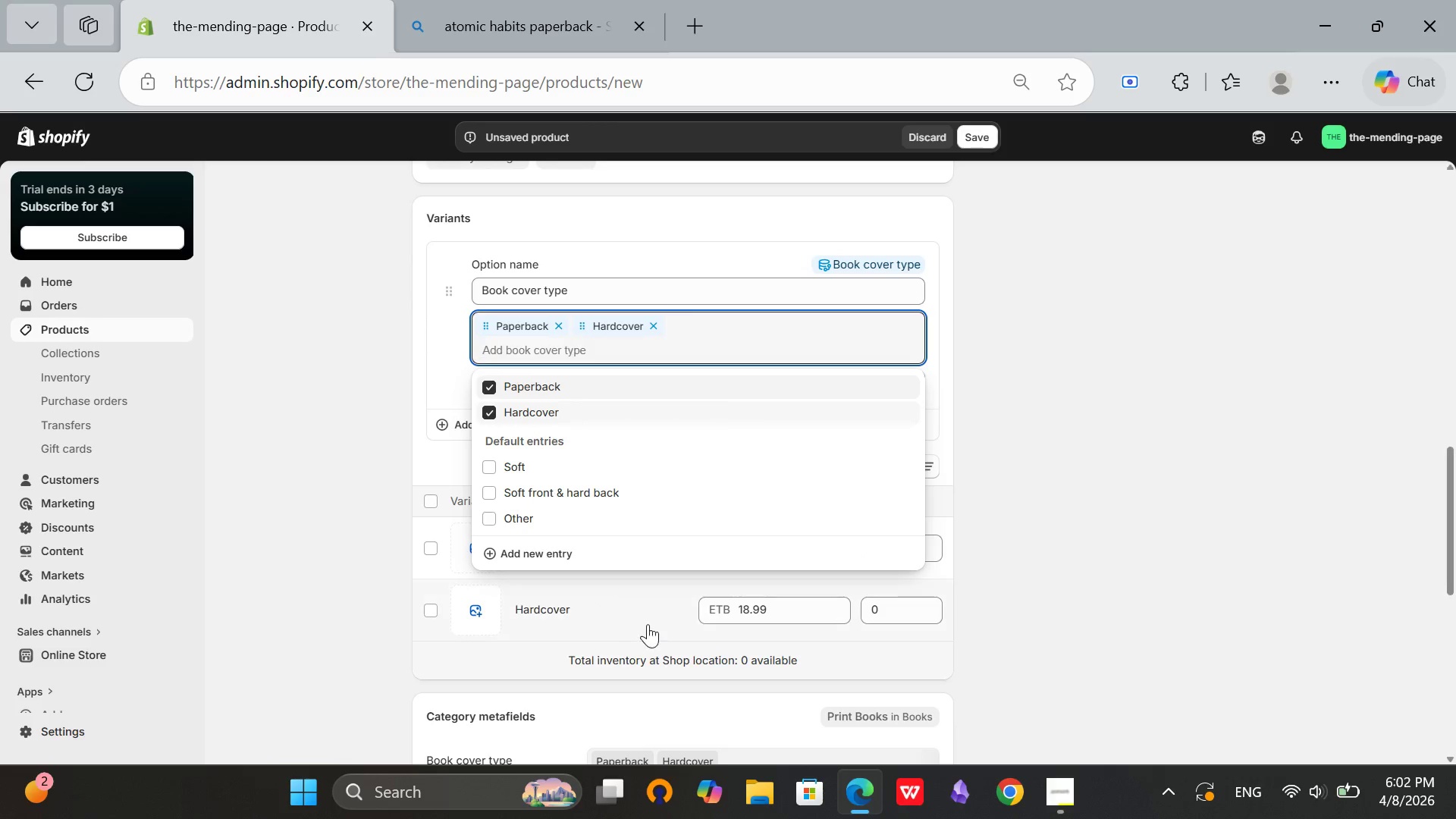 
left_click([656, 619])
 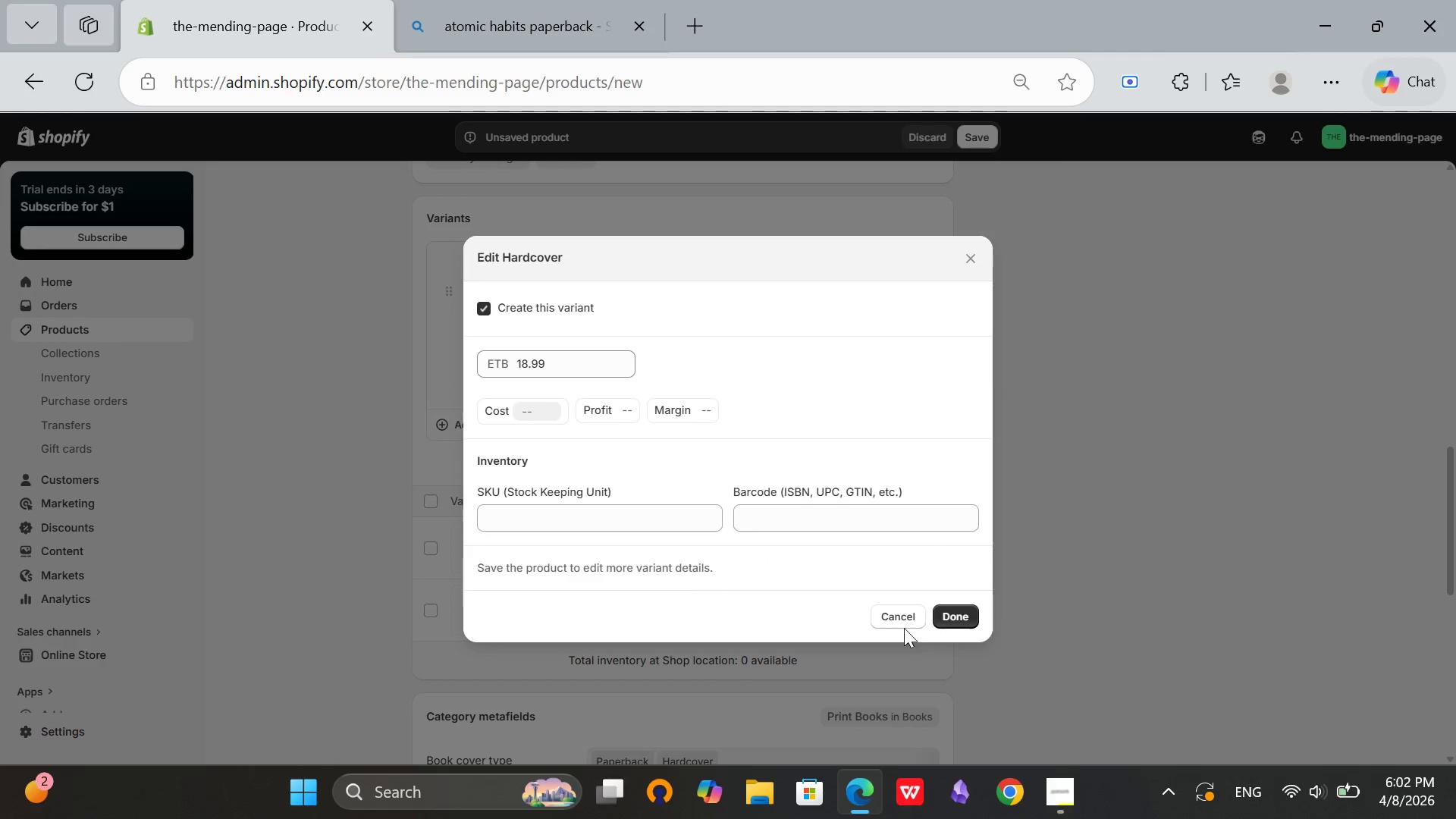 
left_click([898, 616])
 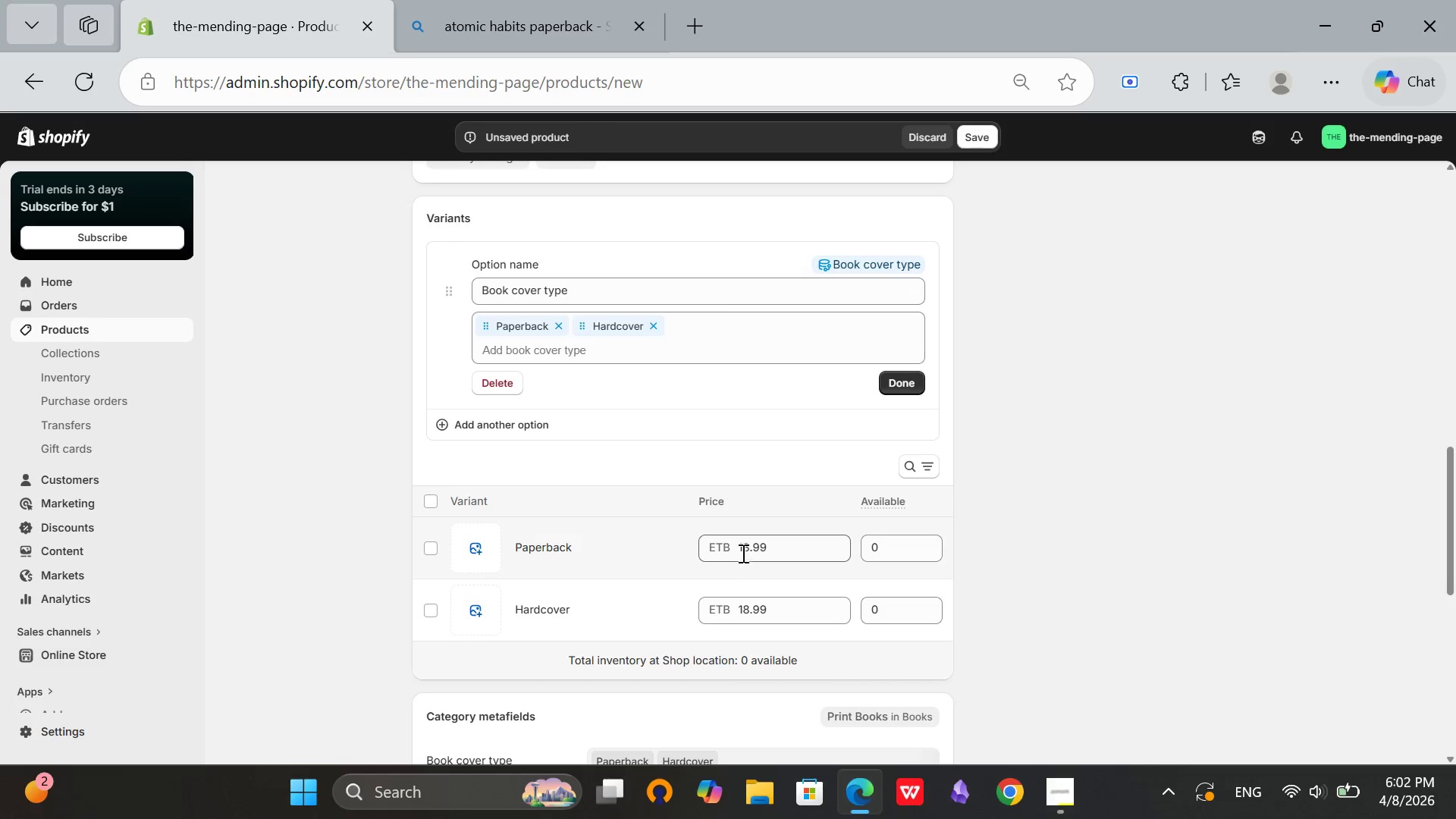 
left_click([752, 548])
 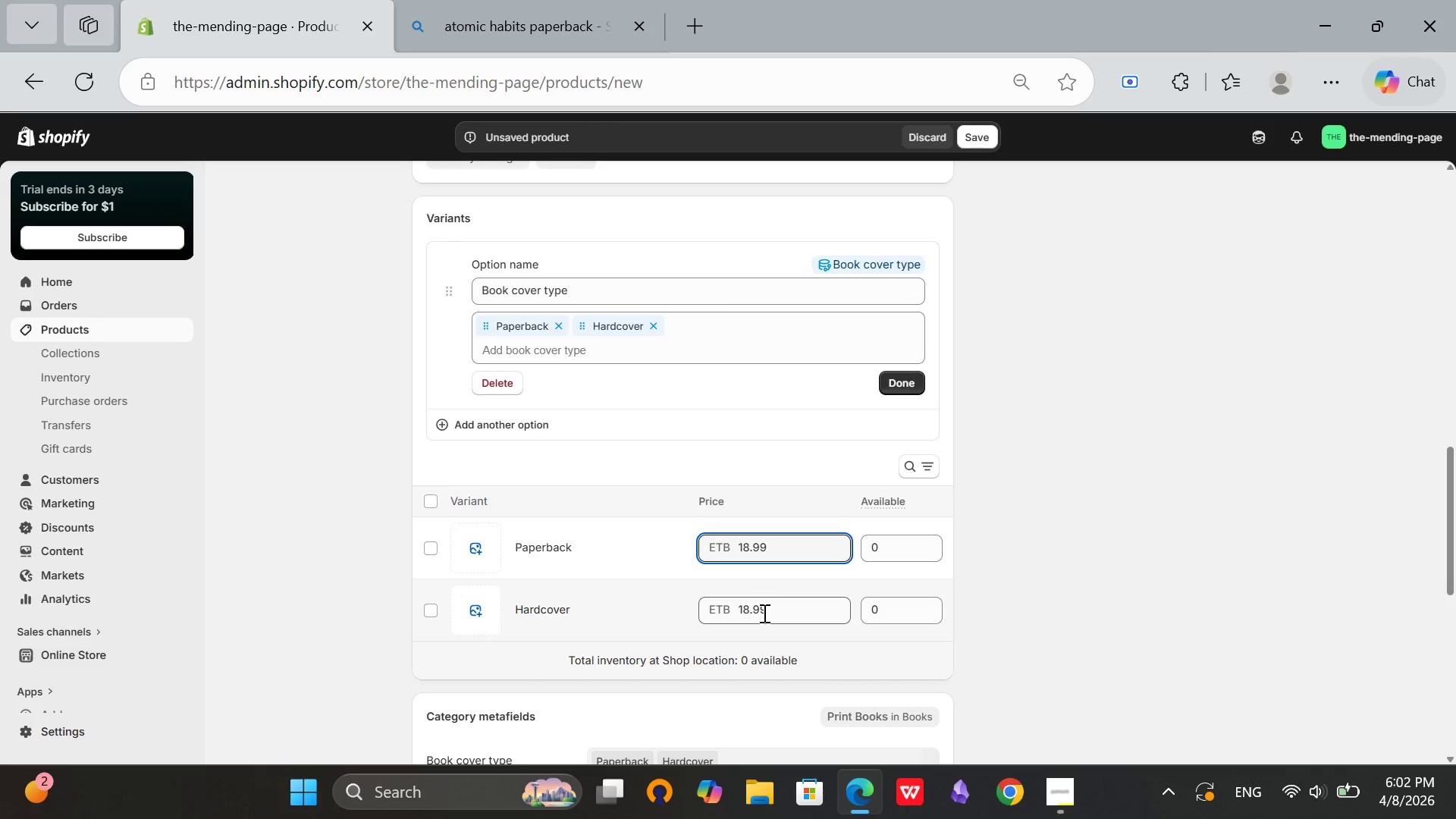 
left_click([767, 607])
 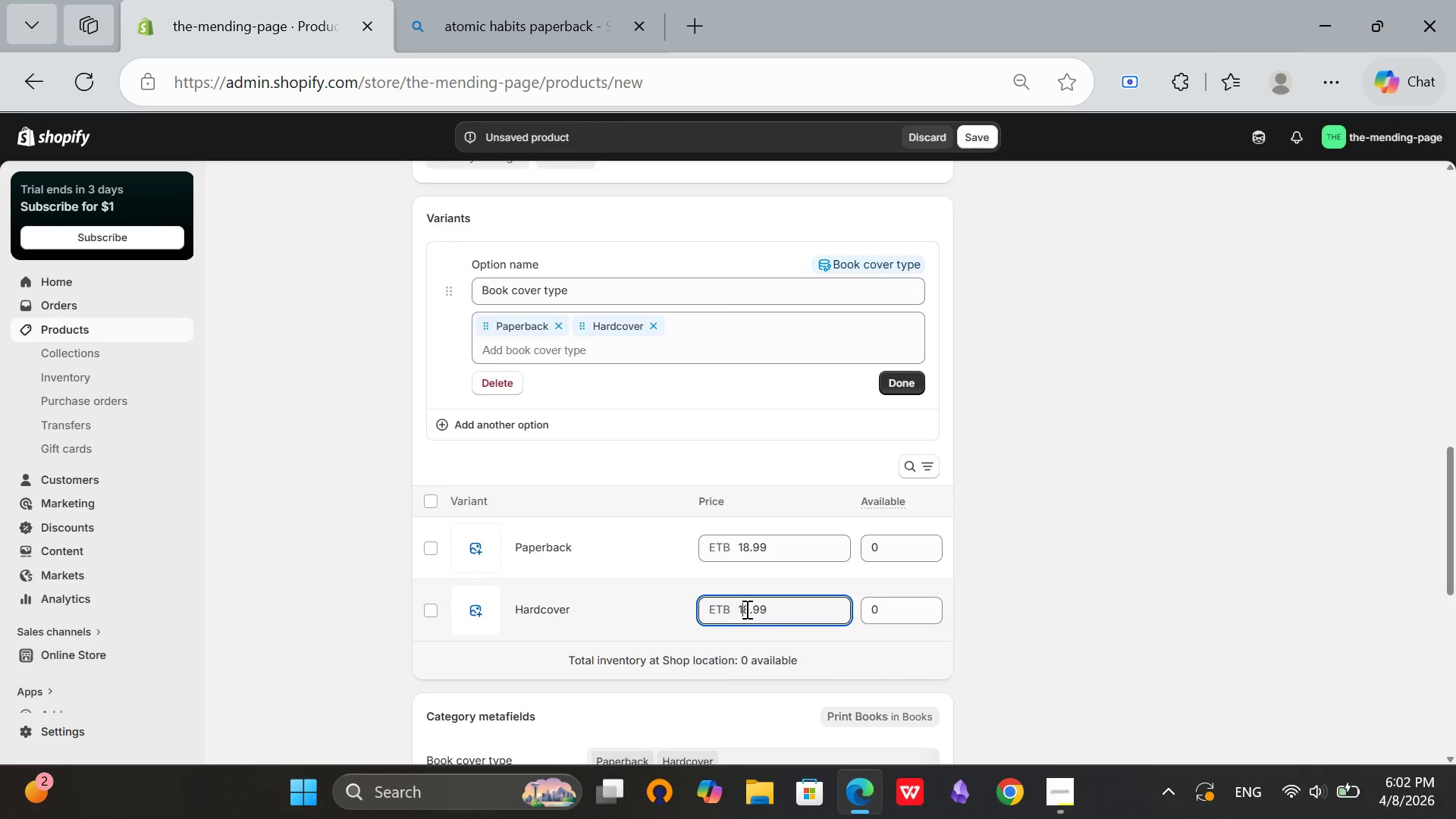 
double_click([750, 611])
 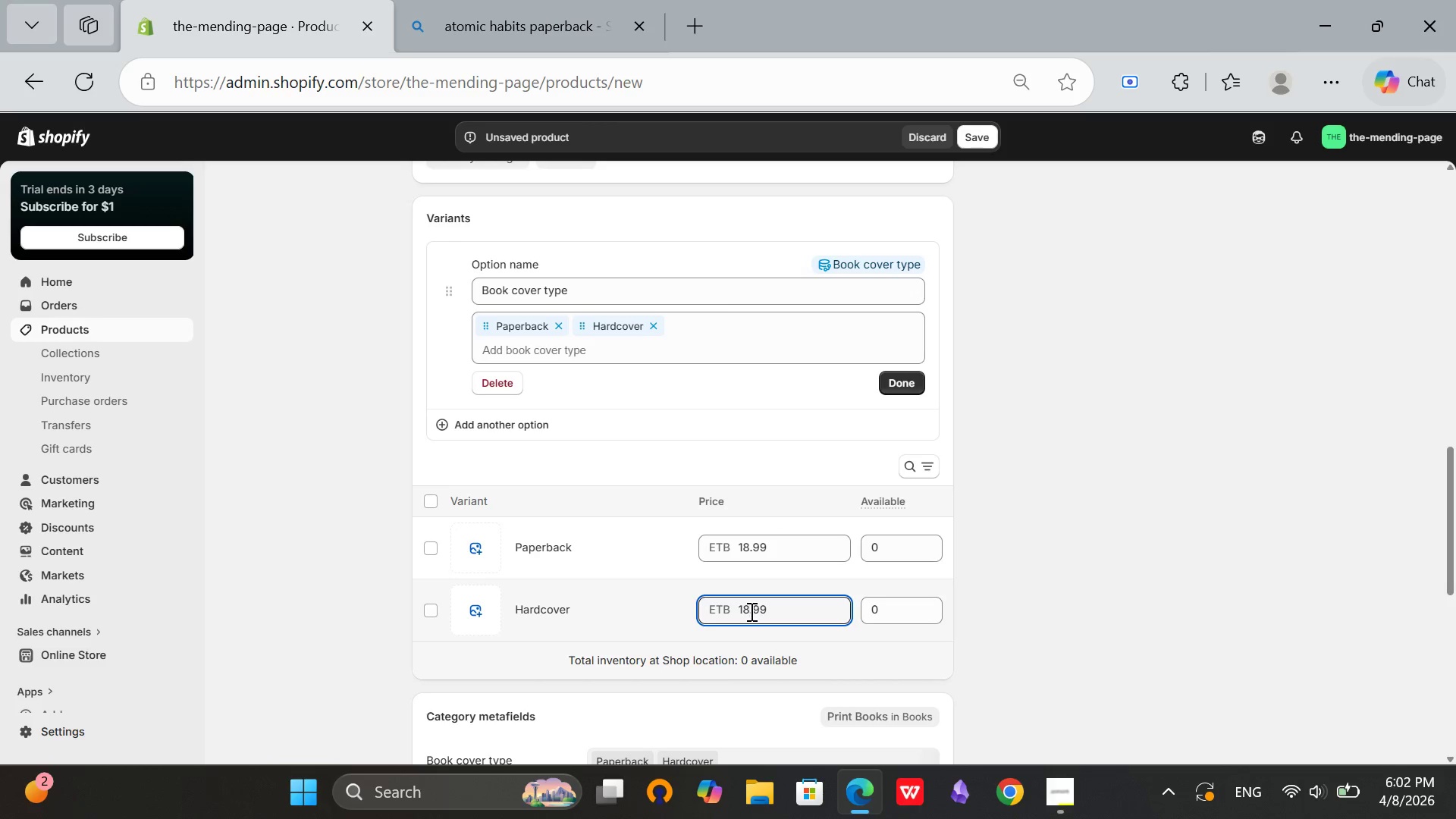 
key(Backspace)
key(Backspace)
type(27)
 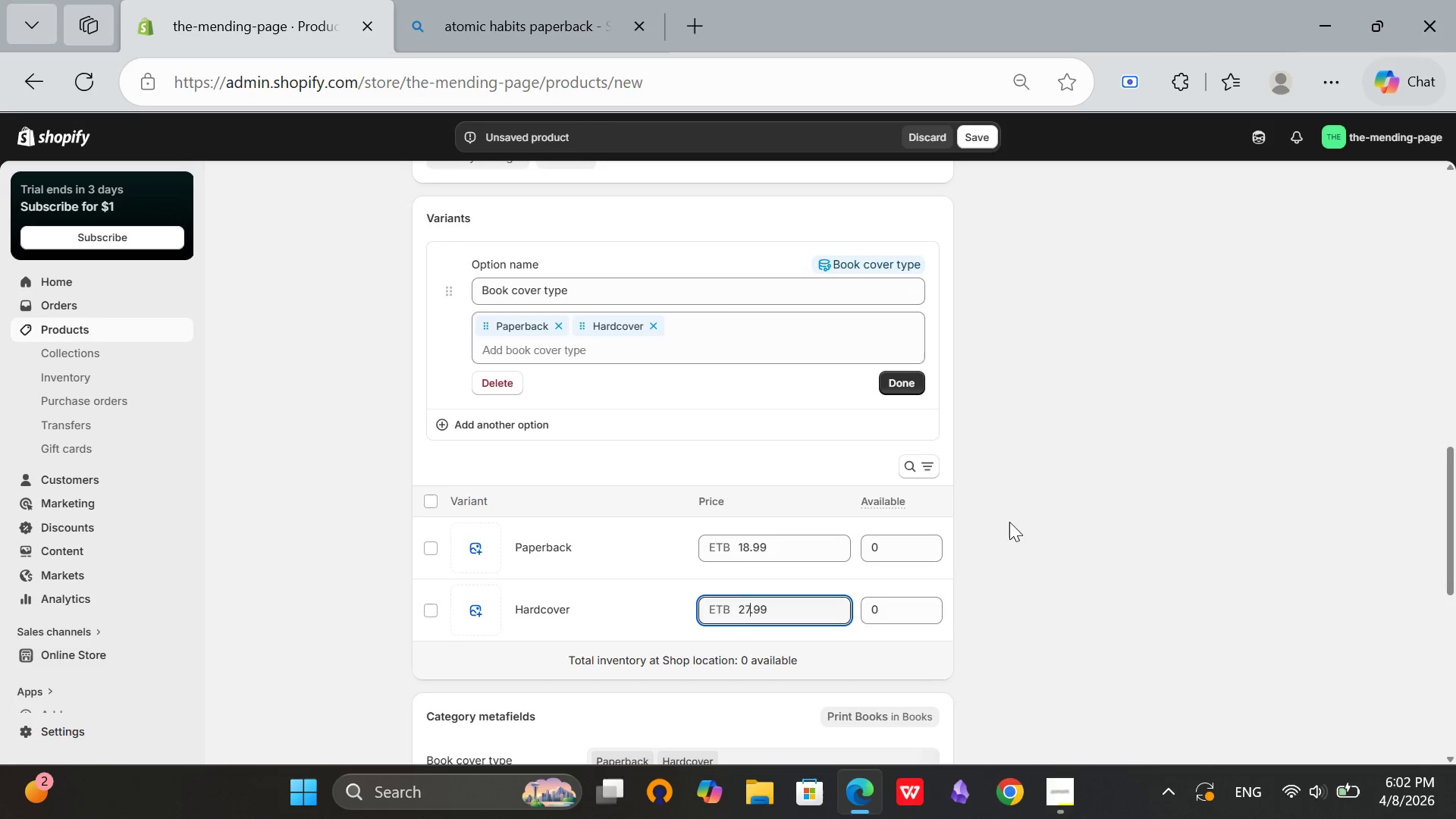 
left_click([1019, 554])
 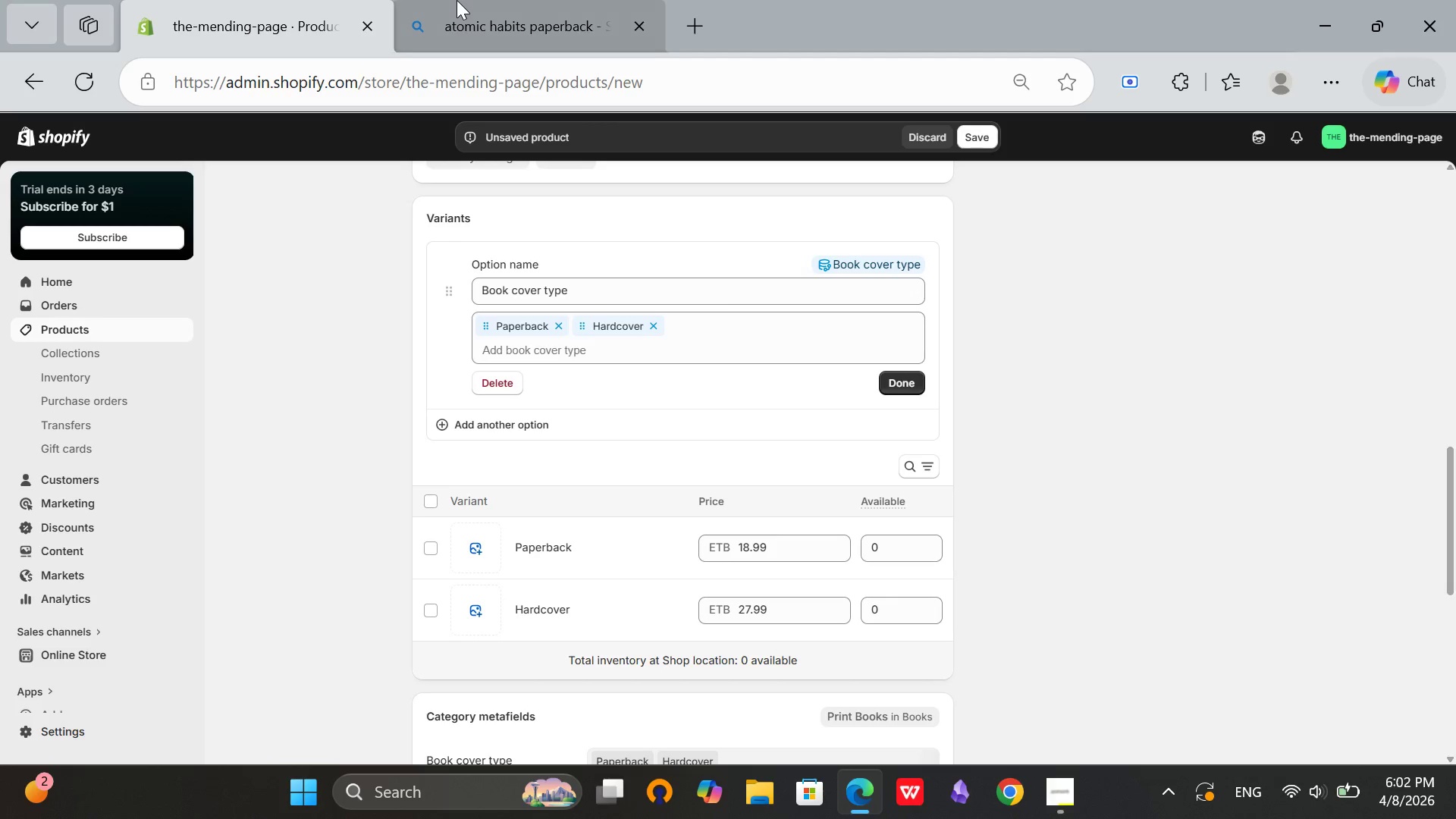 
left_click([457, 0])
 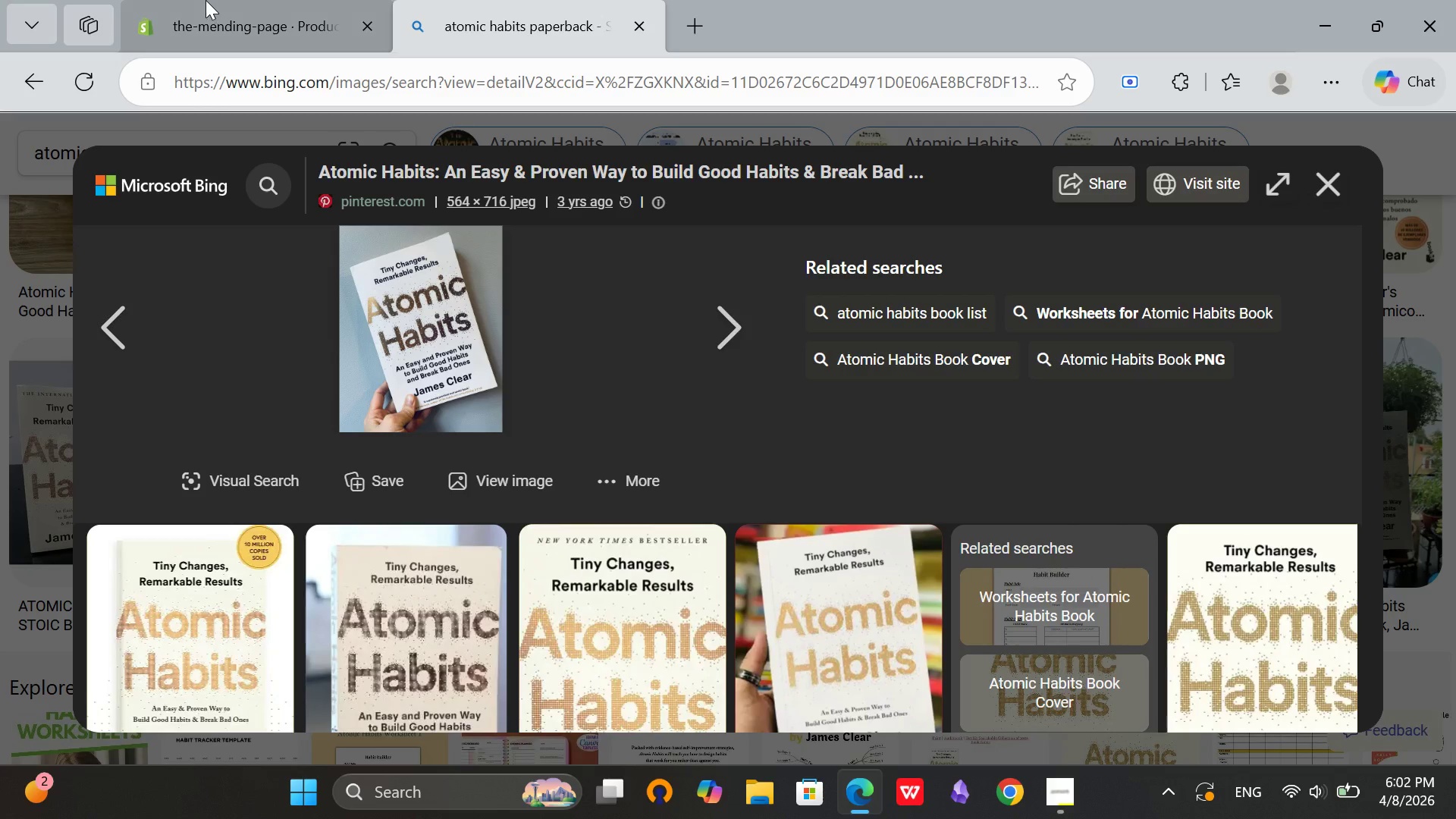 
left_click([208, 0])
 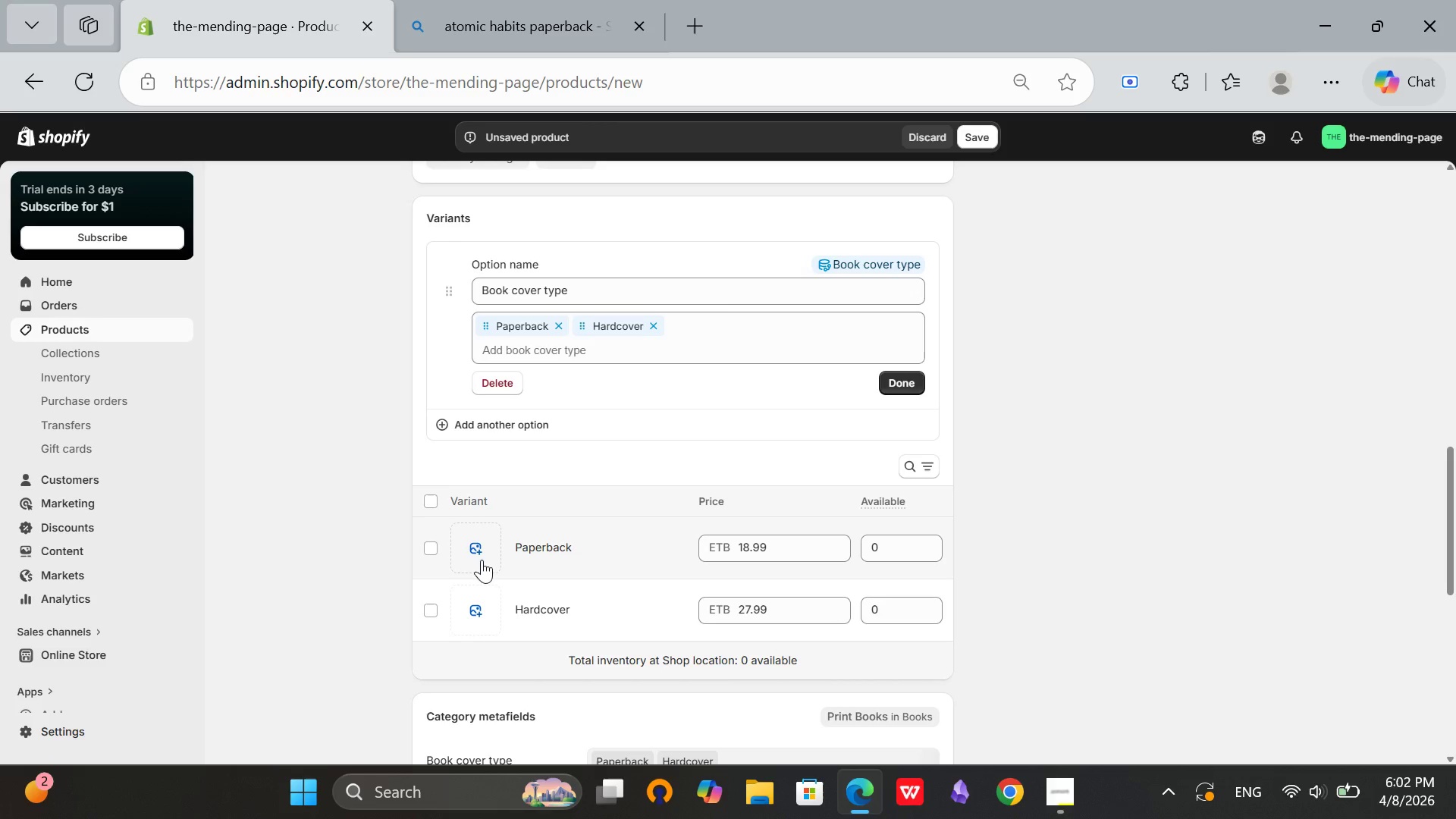 
left_click([480, 560])
 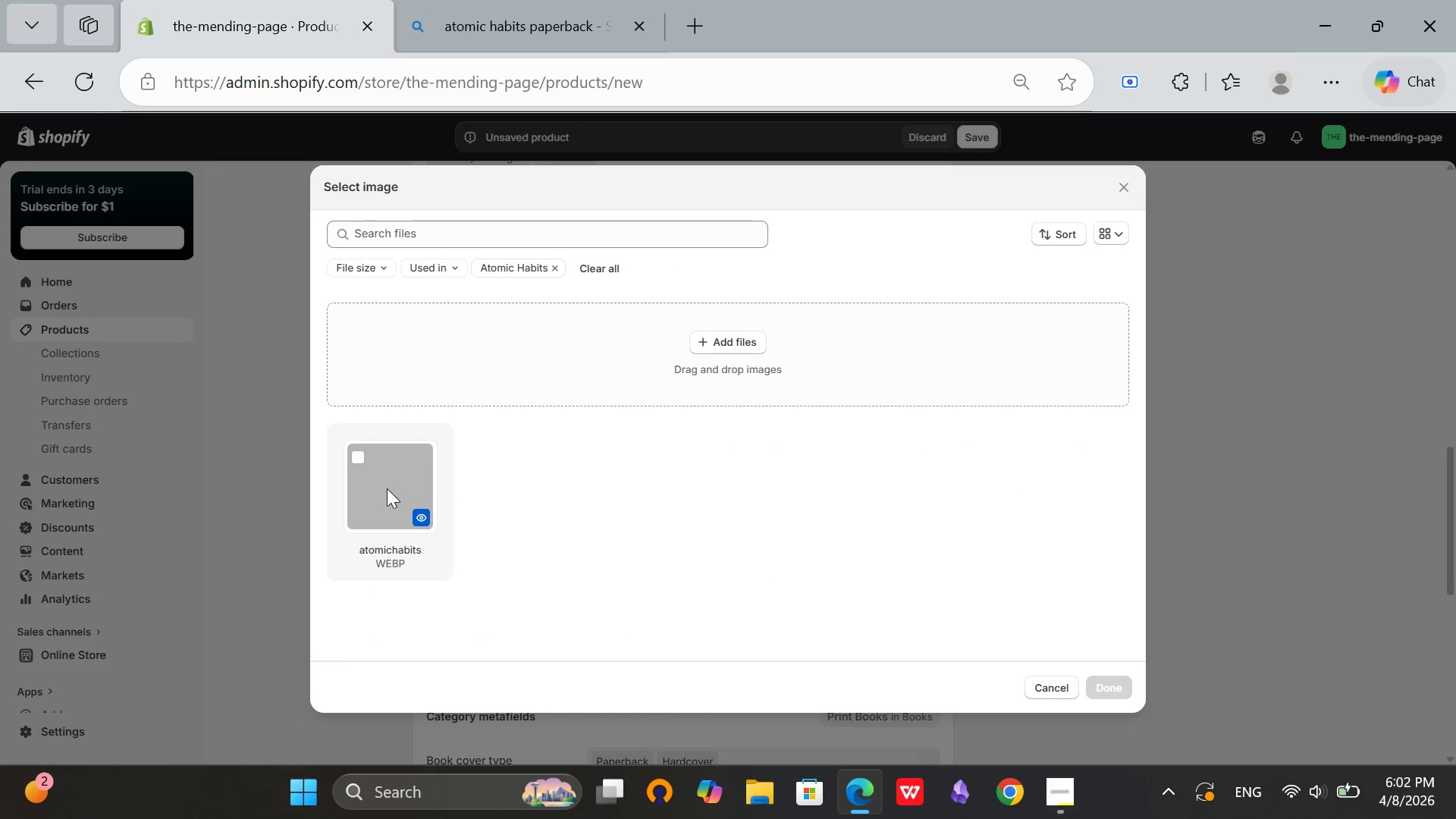 
left_click([387, 488])
 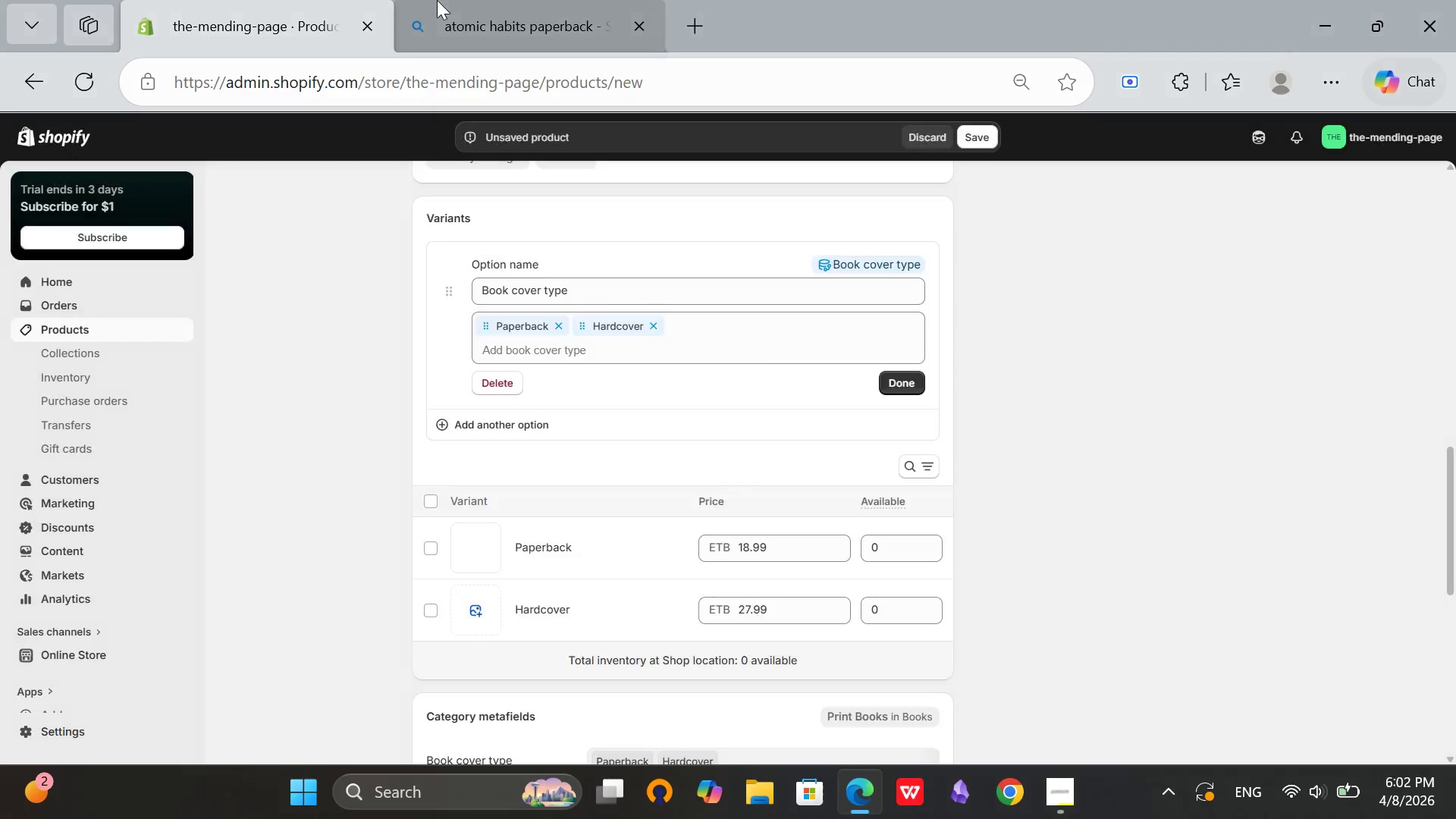 
left_click([450, 1])
 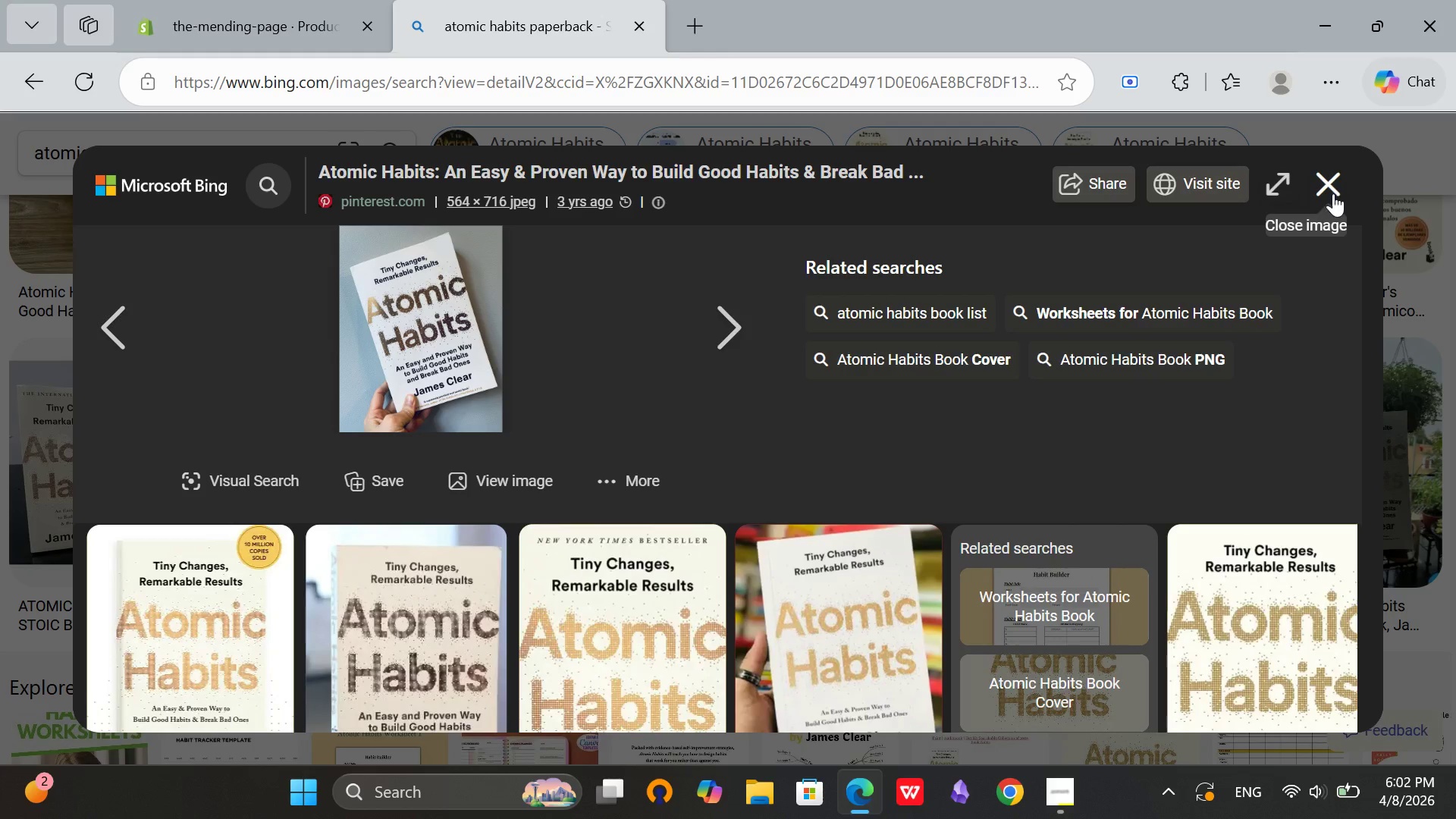 
left_click([1320, 196])
 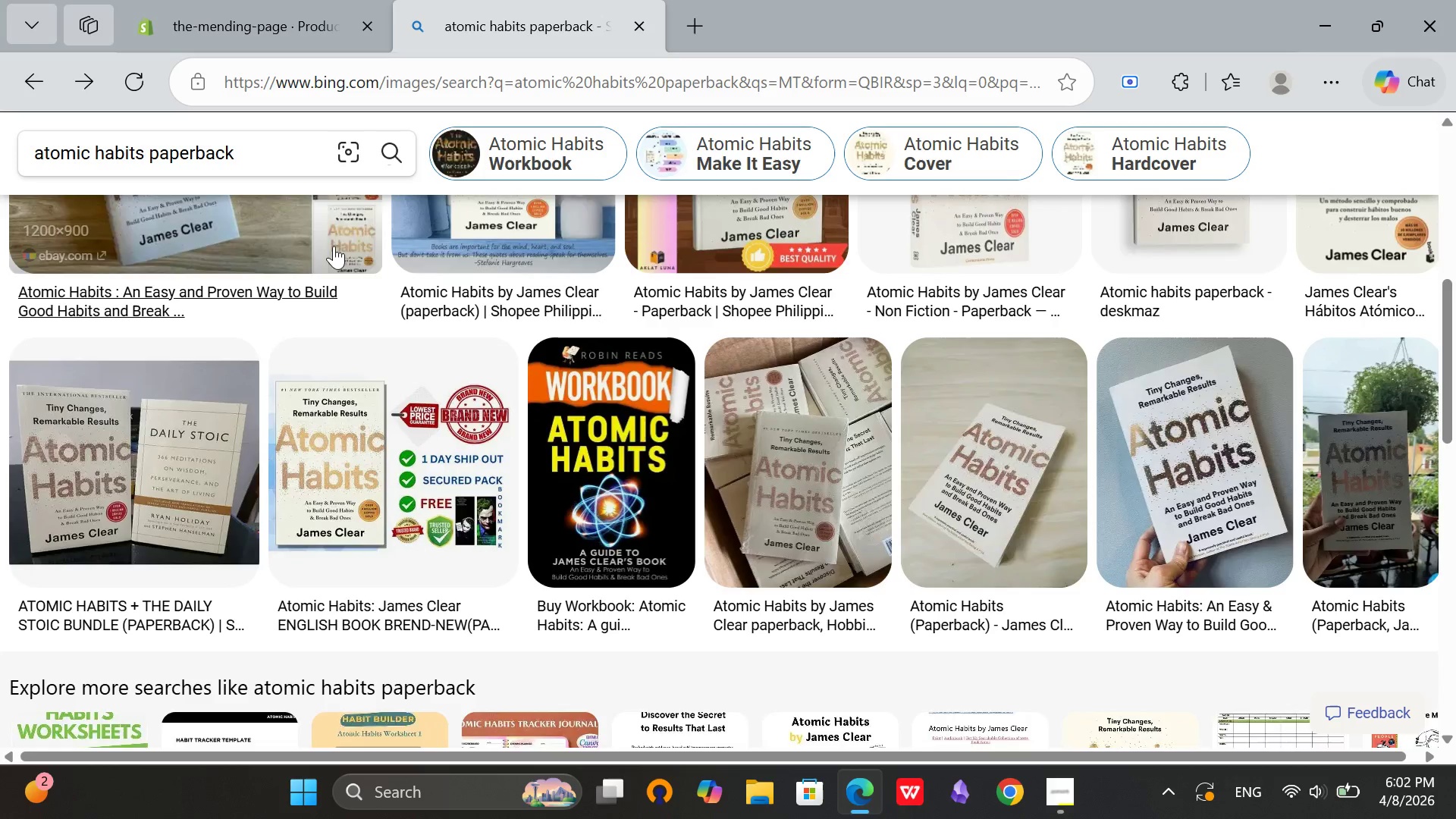 
scroll: coordinate [242, 156], scroll_direction: up, amount: 7.0
 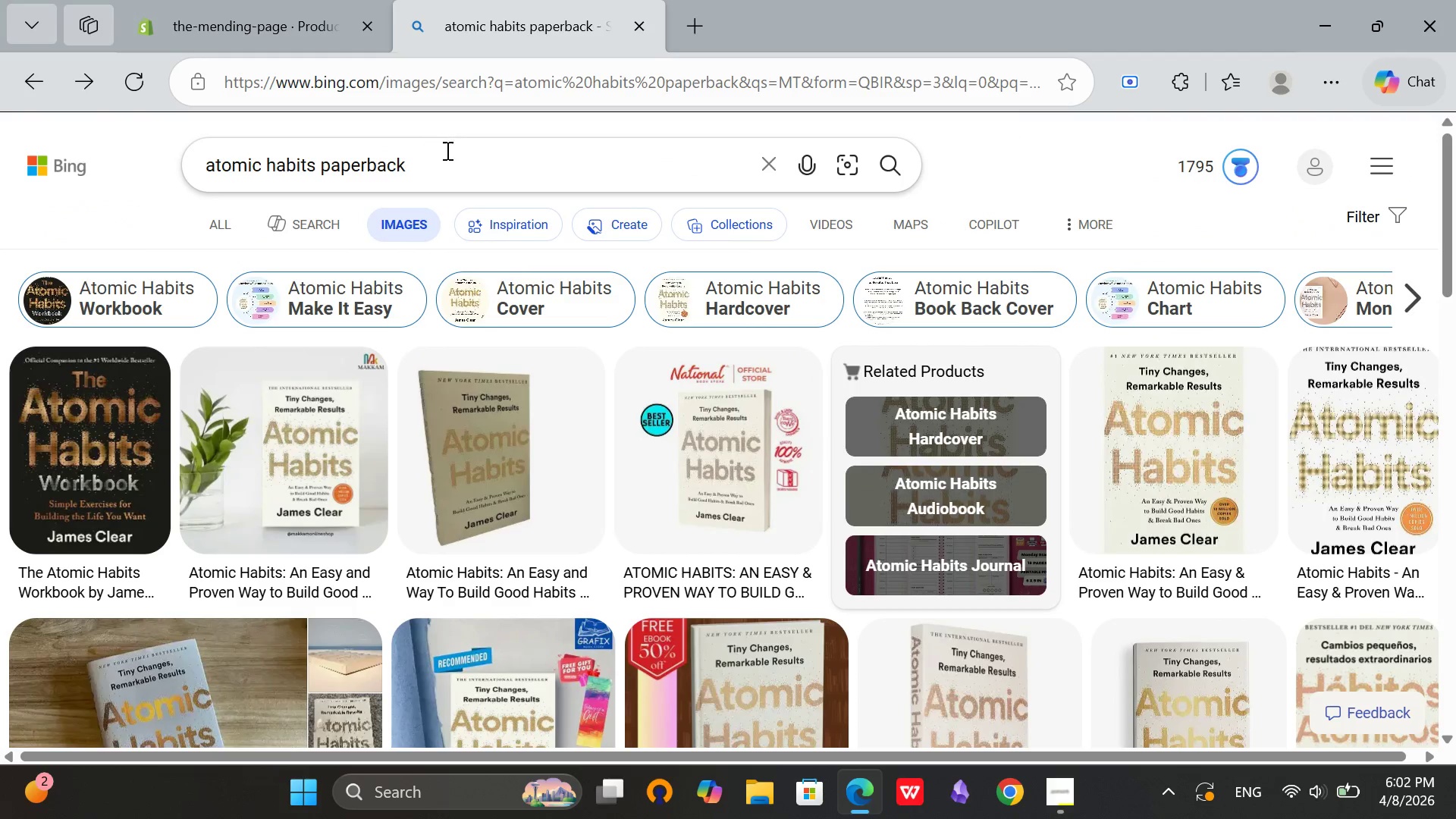 
left_click_drag(start_coordinate=[451, 155], to_coordinate=[452, 161])
 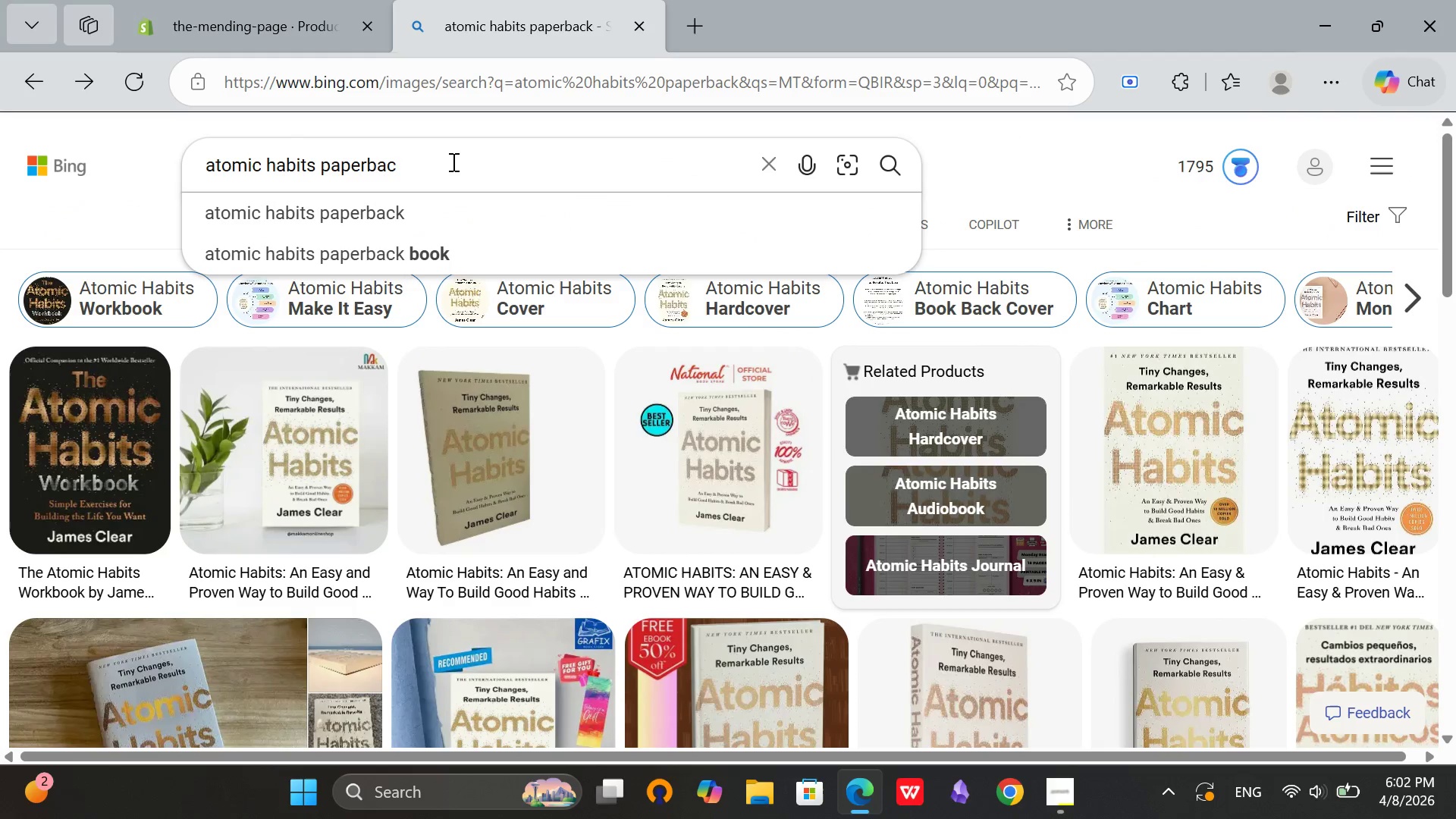 
hold_key(key=Backspace, duration=0.72)
 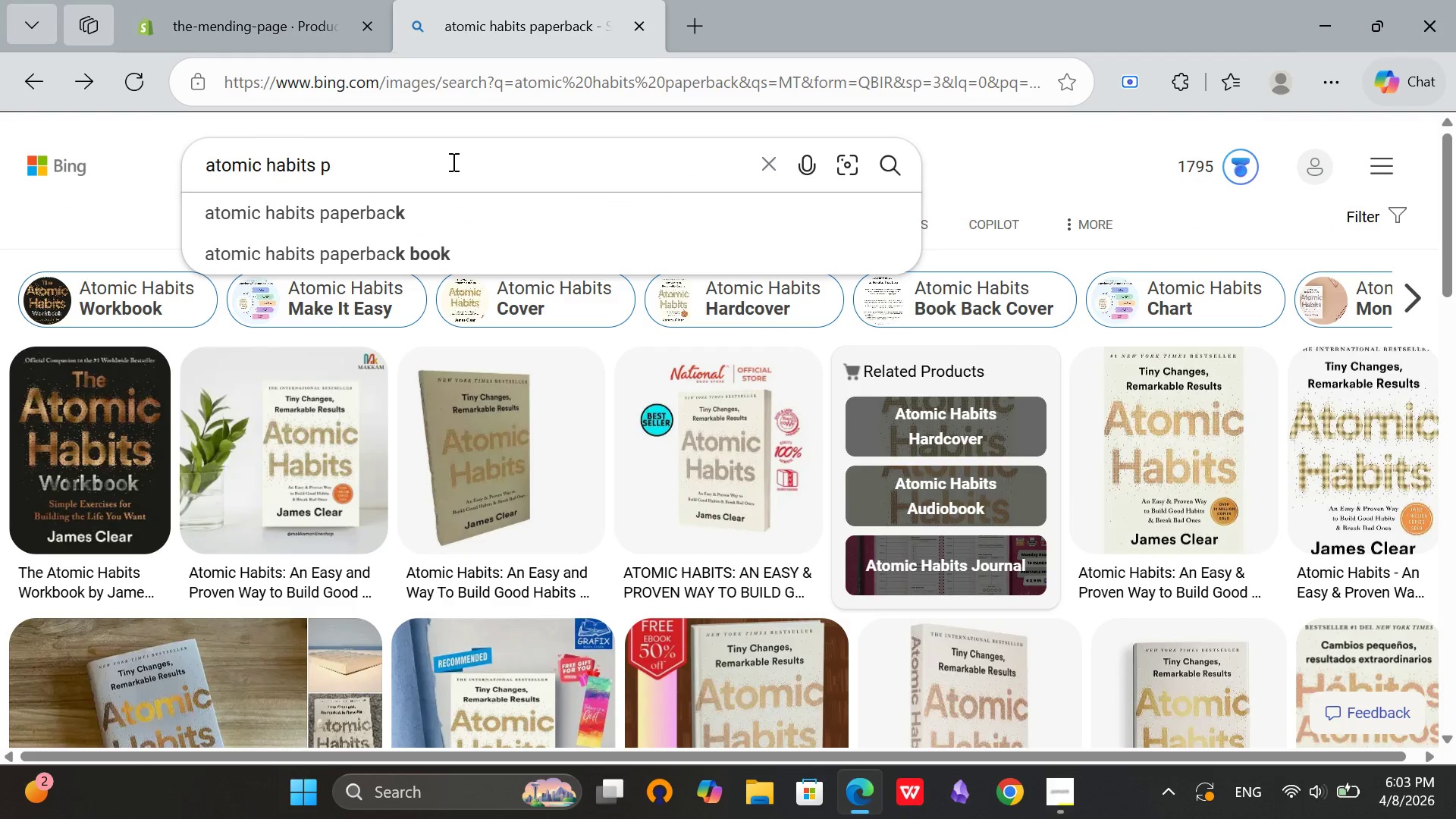 
key(Backspace)
key(Backspace)
type(hardcore)
 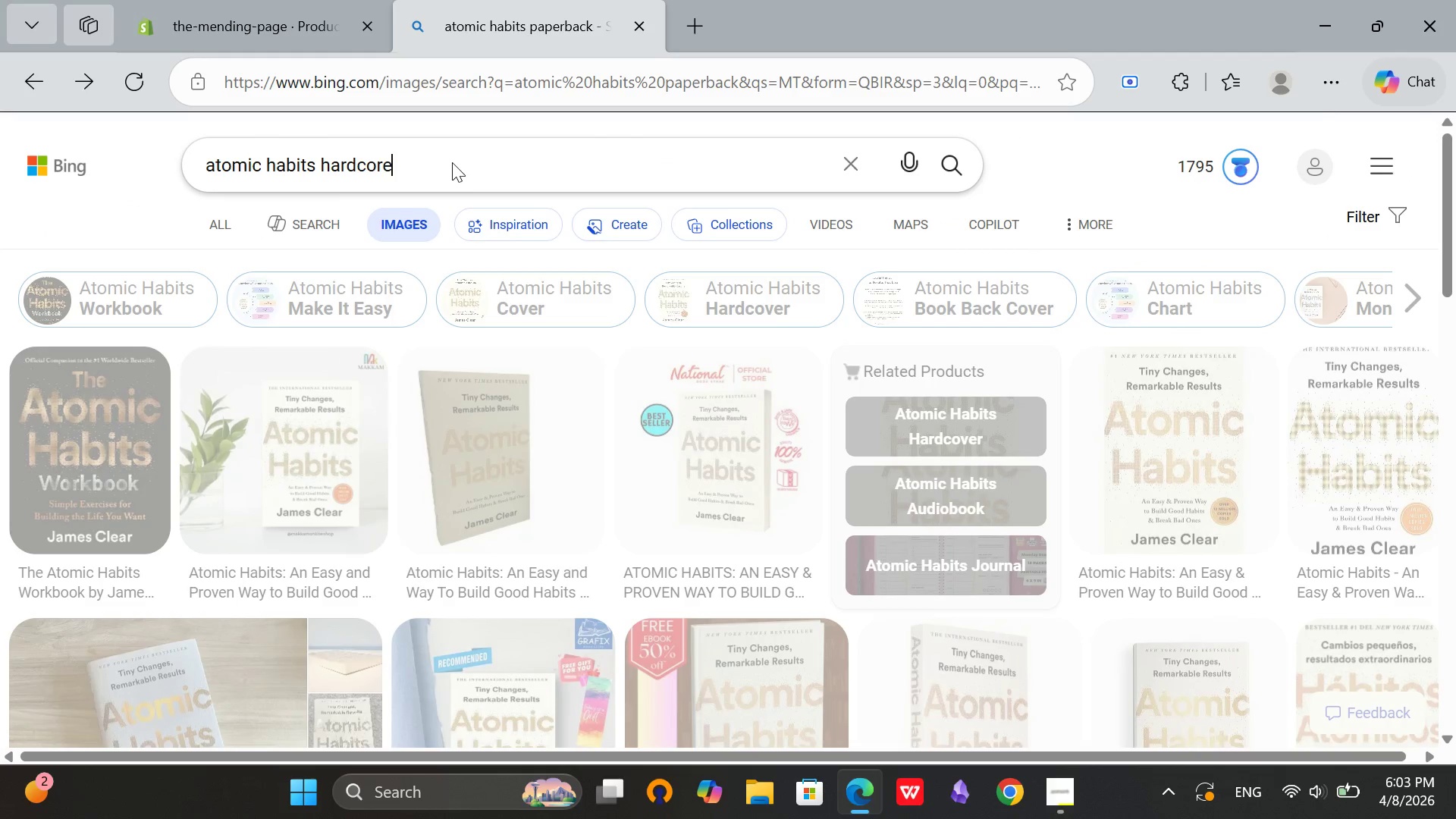 
key(Enter)
 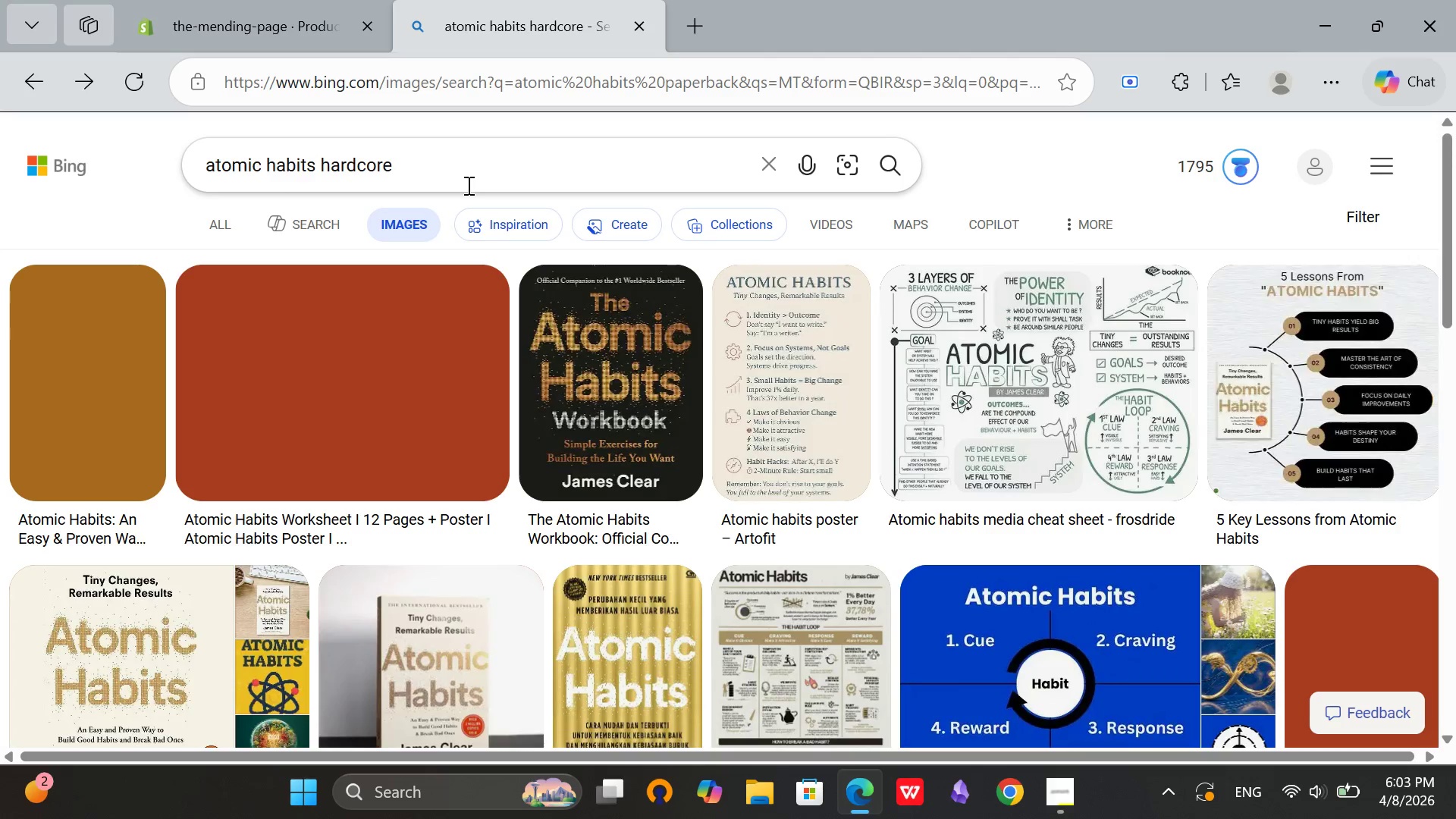 
scroll: coordinate [467, 185], scroll_direction: down, amount: 1.0
 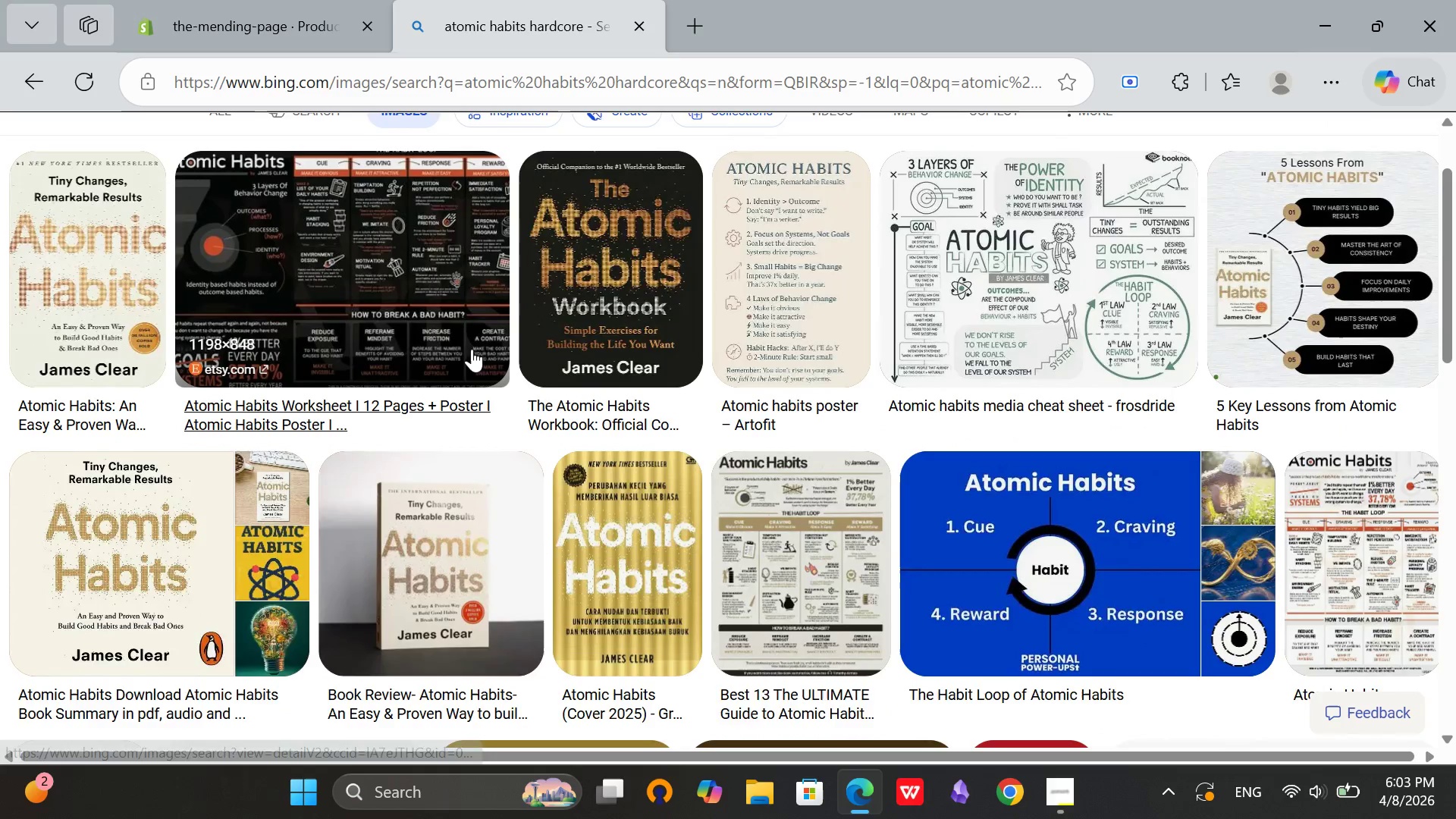 
scroll: coordinate [472, 349], scroll_direction: up, amount: 2.0
 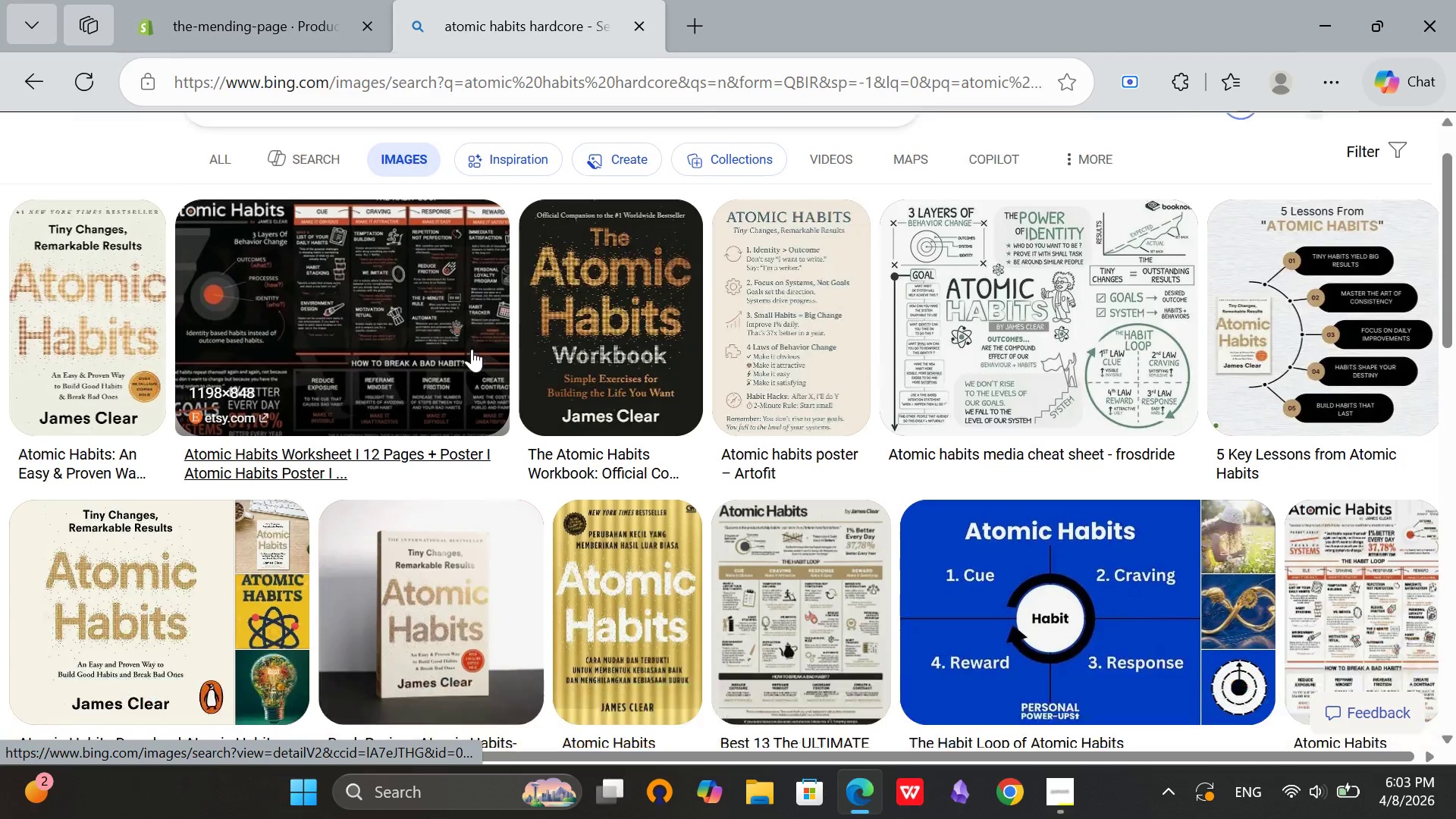 
scroll: coordinate [472, 349], scroll_direction: down, amount: 6.0
 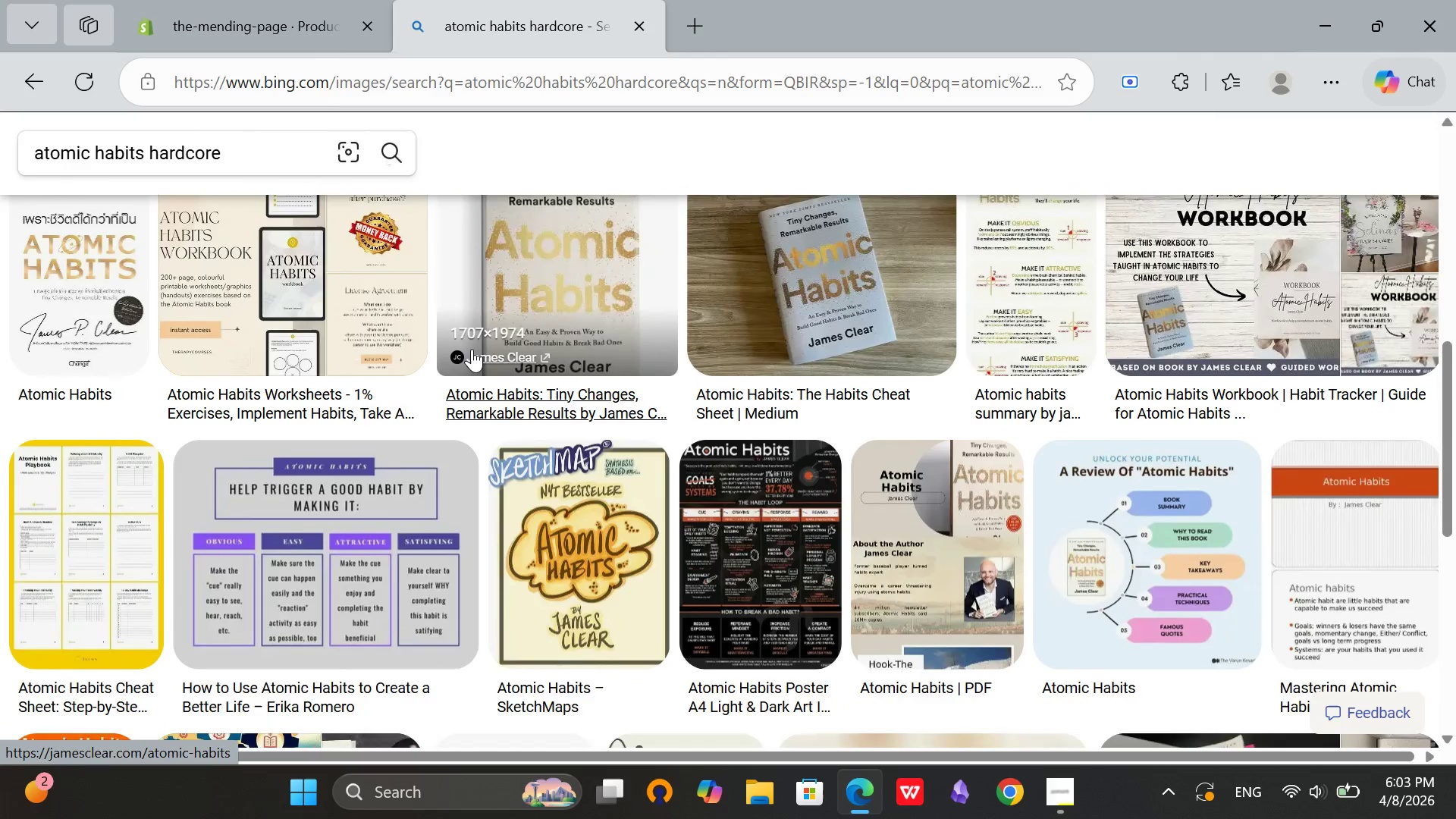 
scroll: coordinate [472, 349], scroll_direction: up, amount: 1.0
 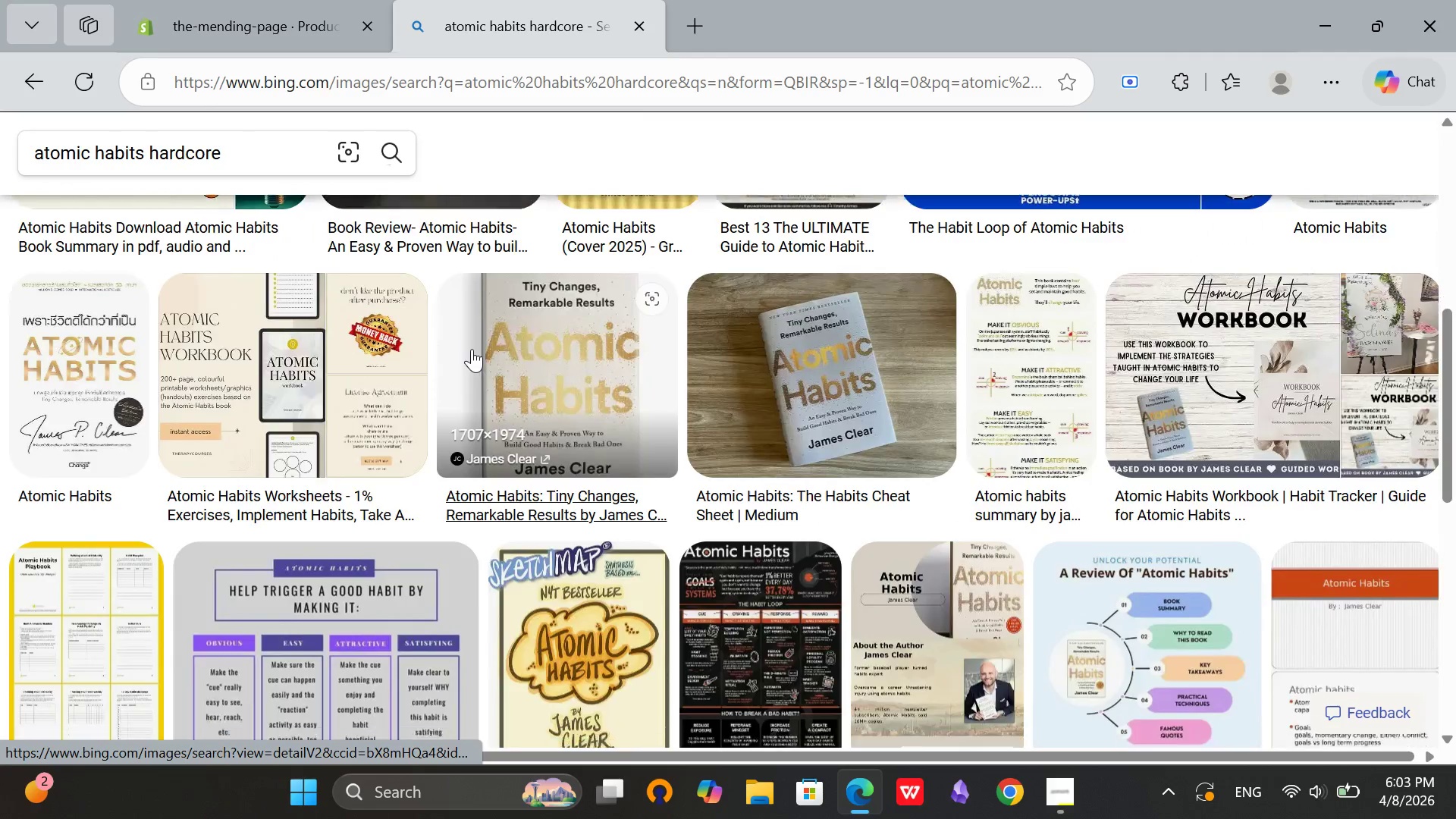 
scroll: coordinate [472, 349], scroll_direction: down, amount: 7.0
 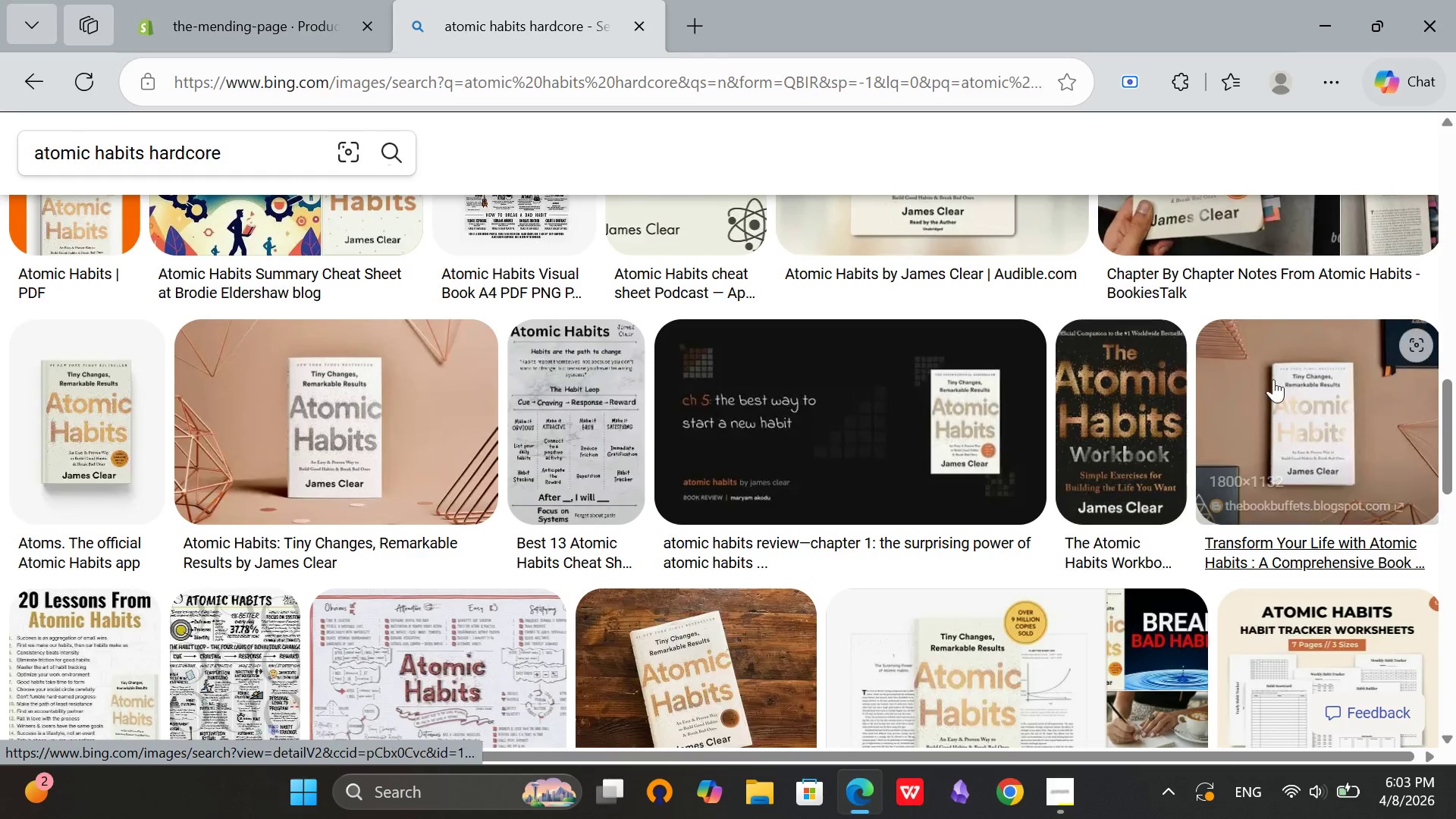 
left_click([1280, 379])
 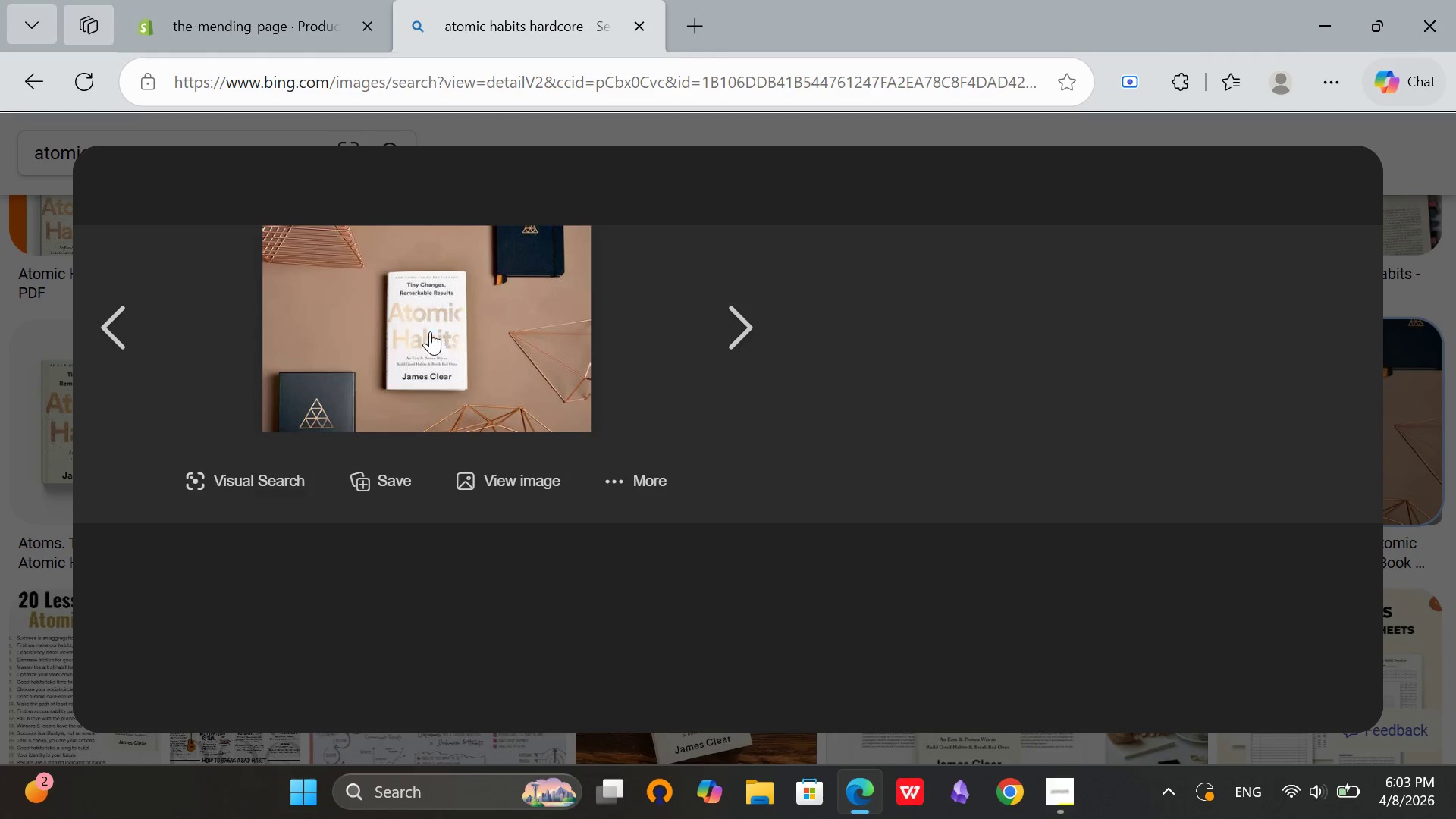 
right_click([412, 309])
 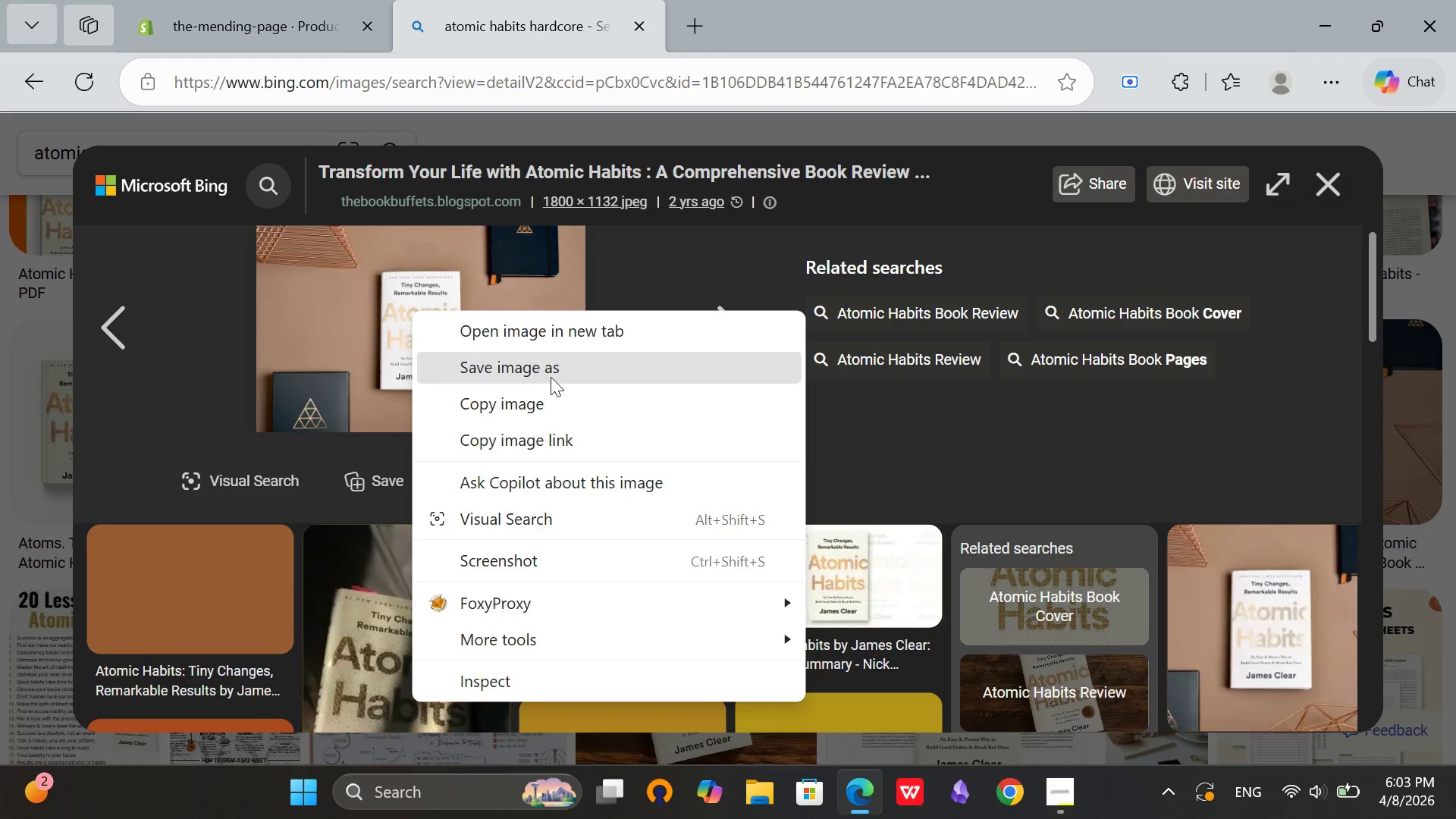 
left_click([551, 372])
 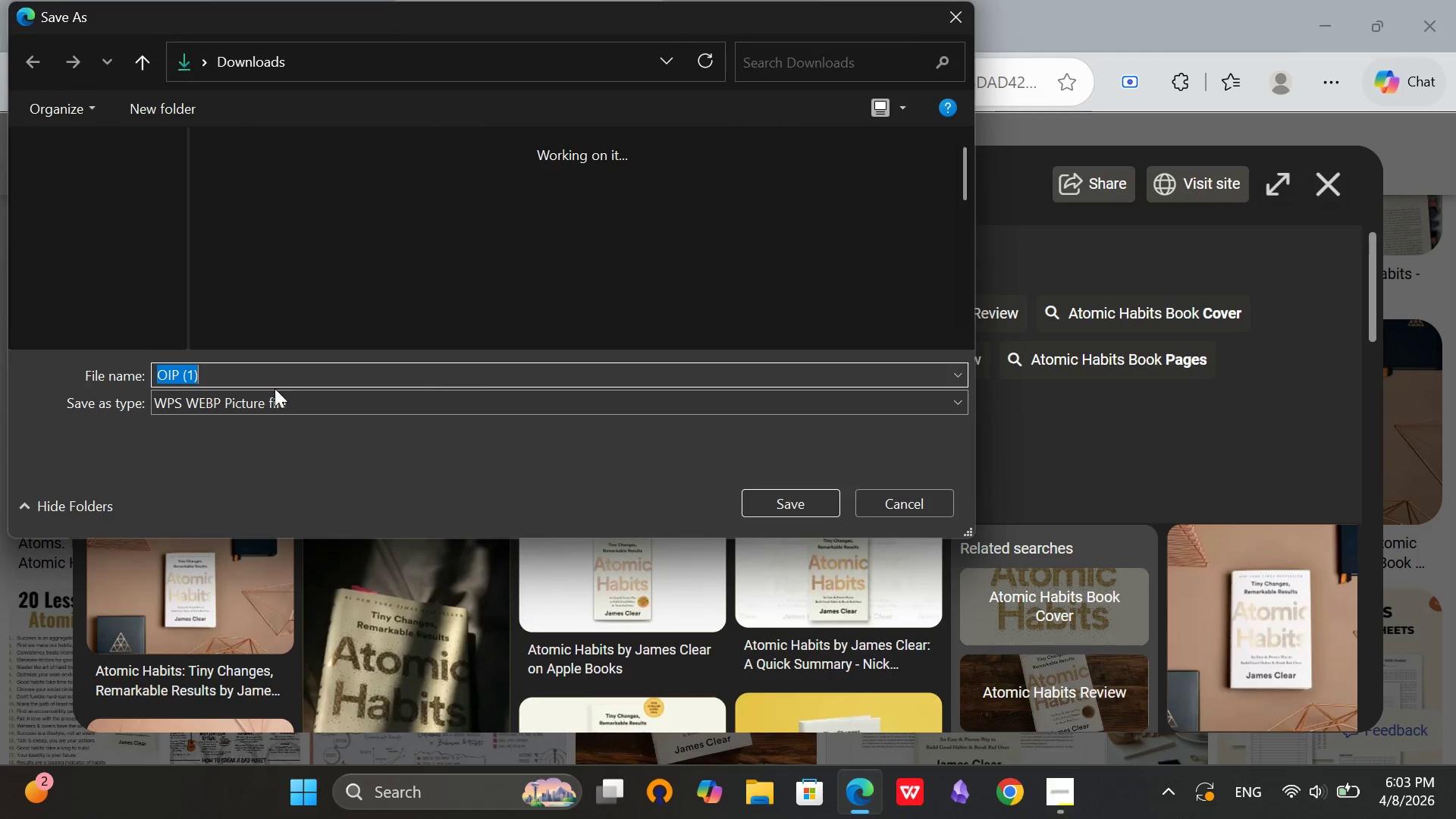 
left_click([69, 334])
 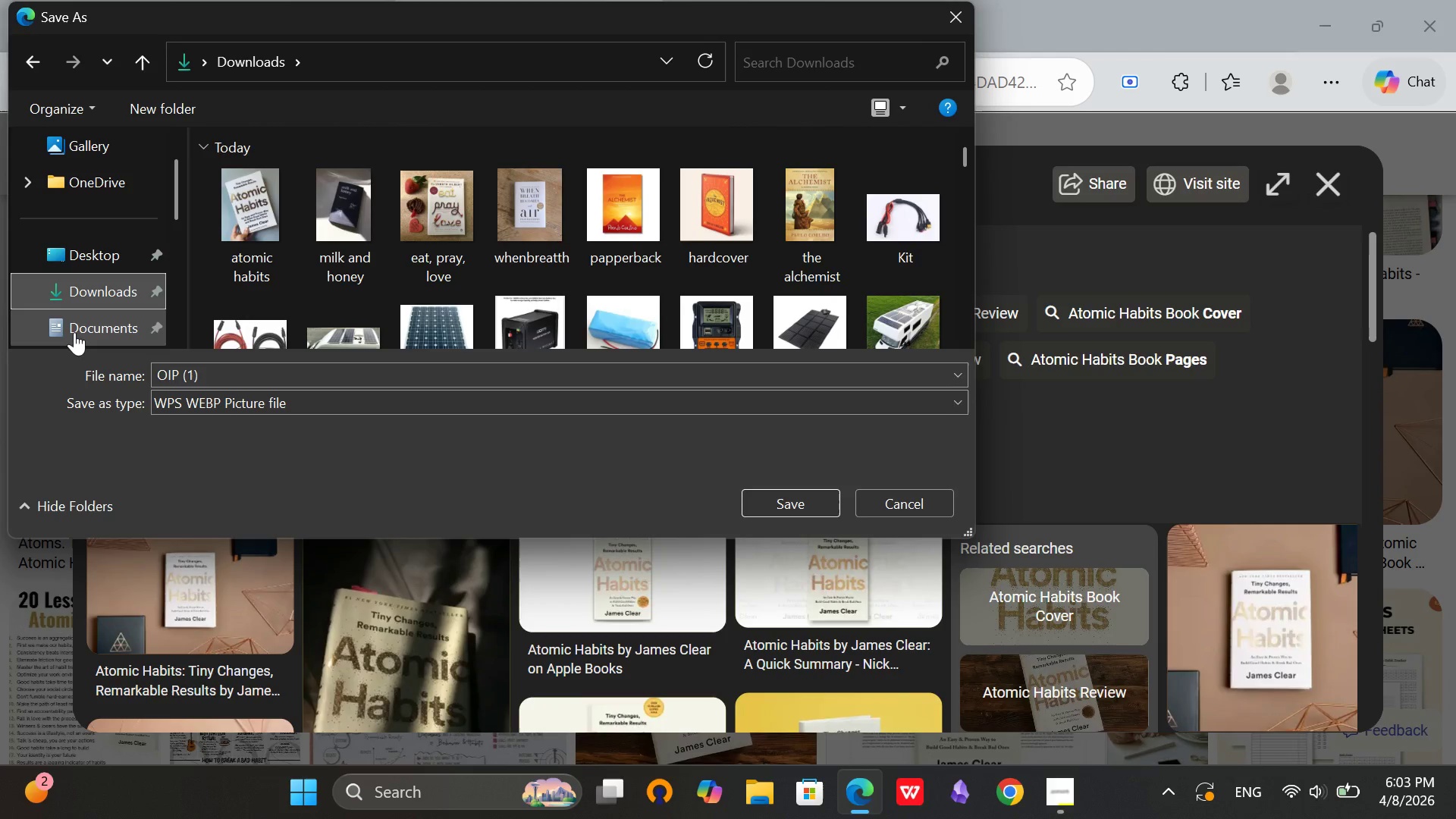 
wait(5.08)
 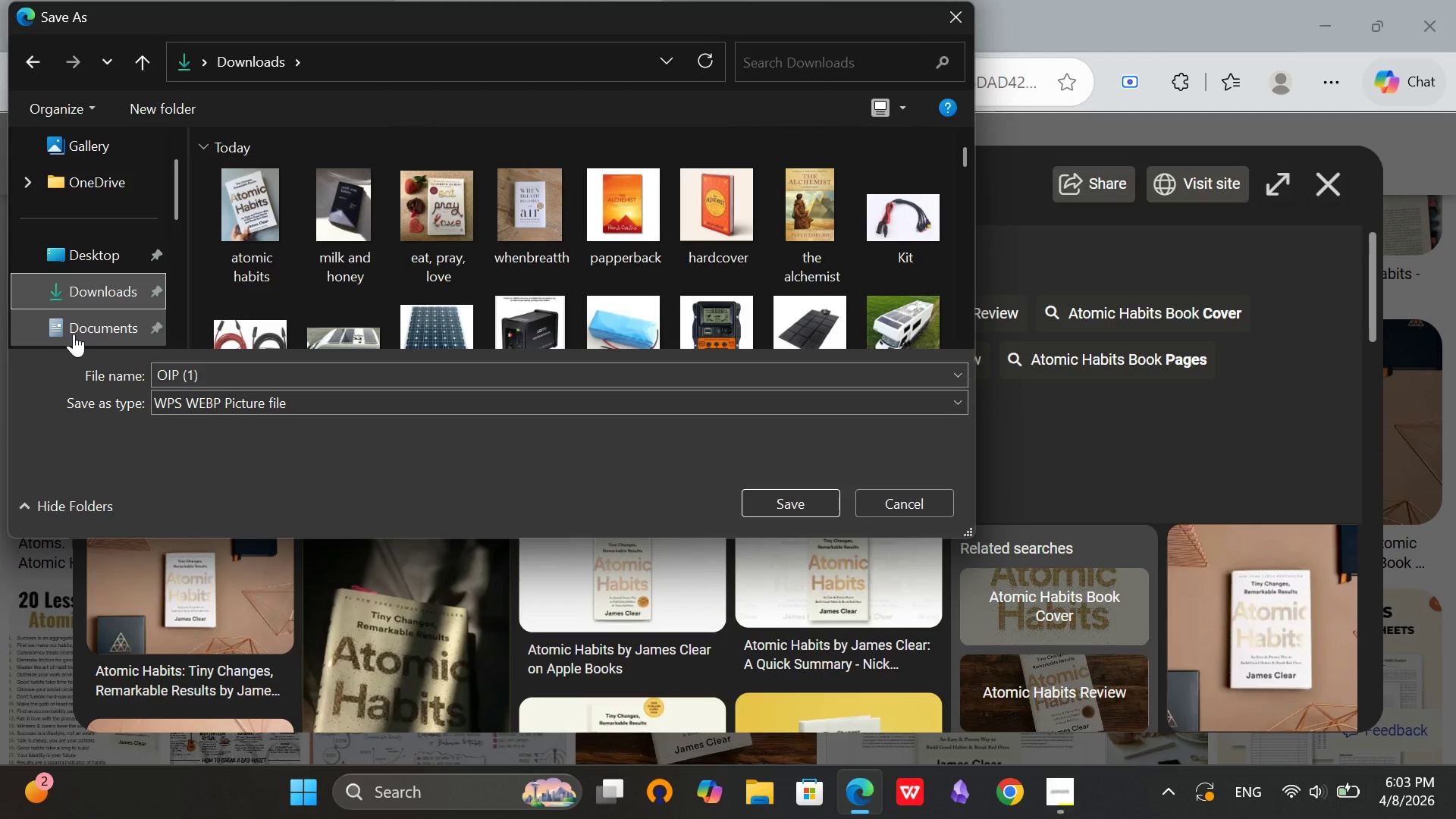 
left_click([226, 374])
 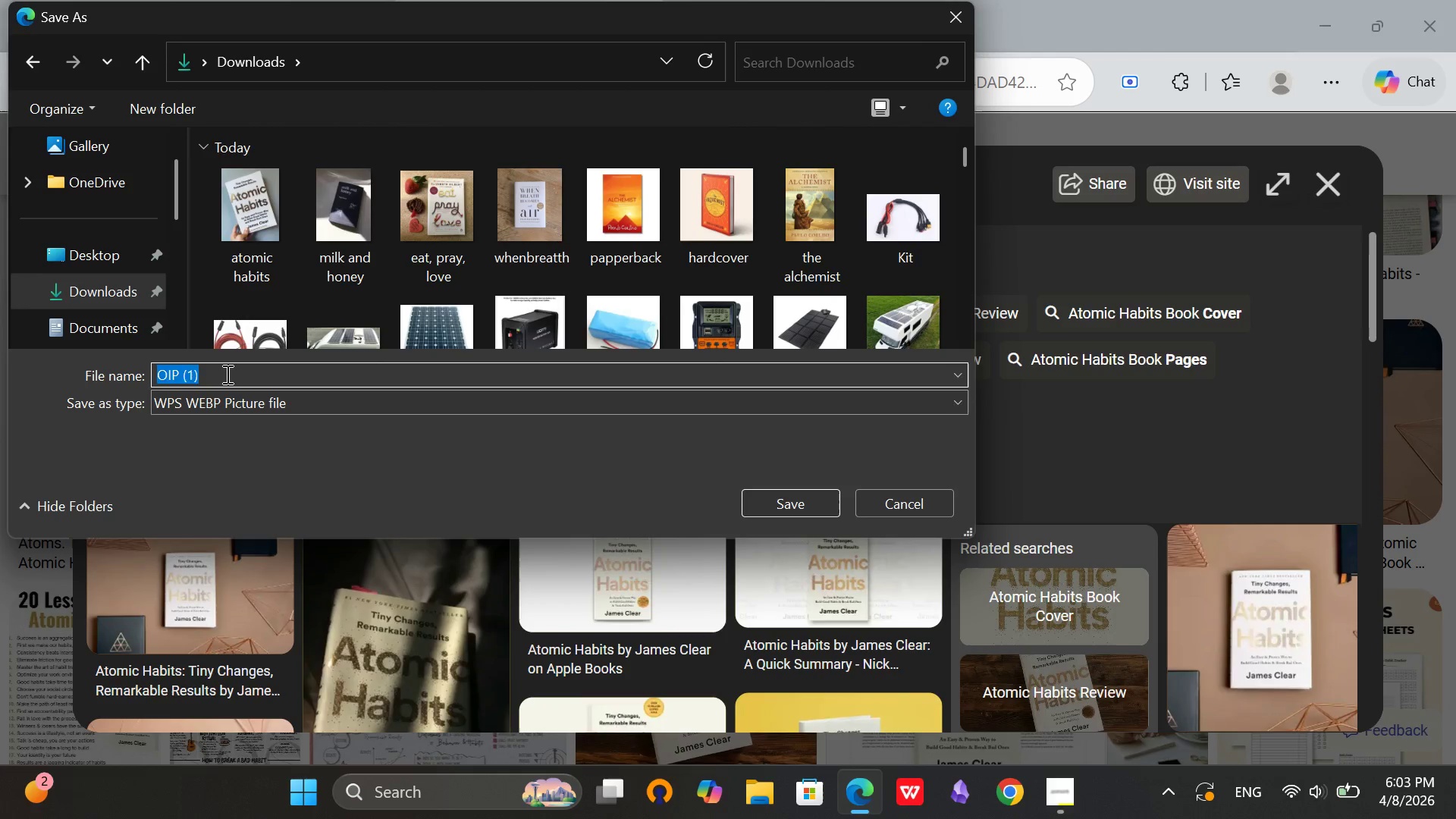 
key(Backspace)
type(atomic hard core)
 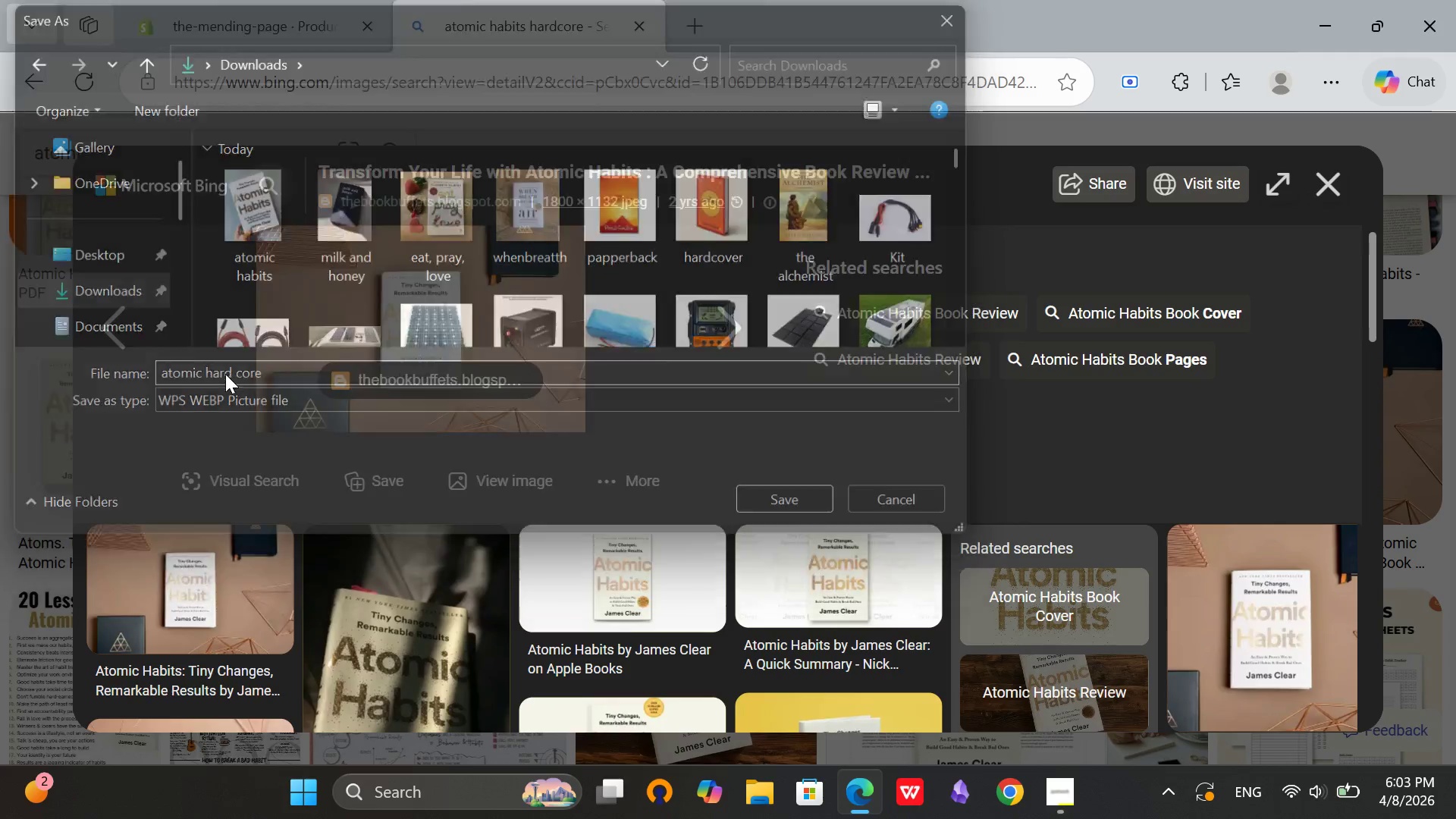 
key(Enter)
 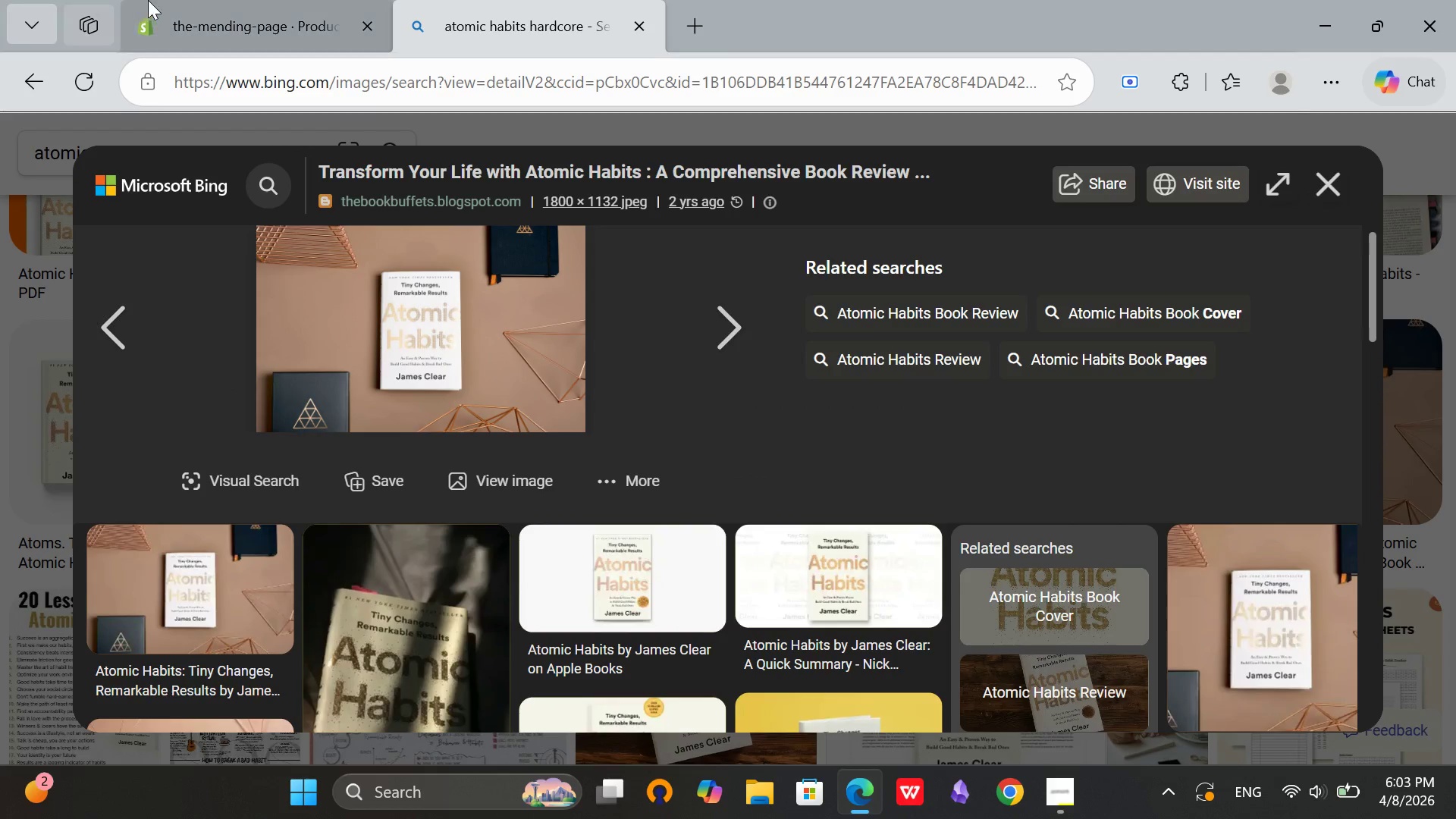 
left_click([165, 0])
 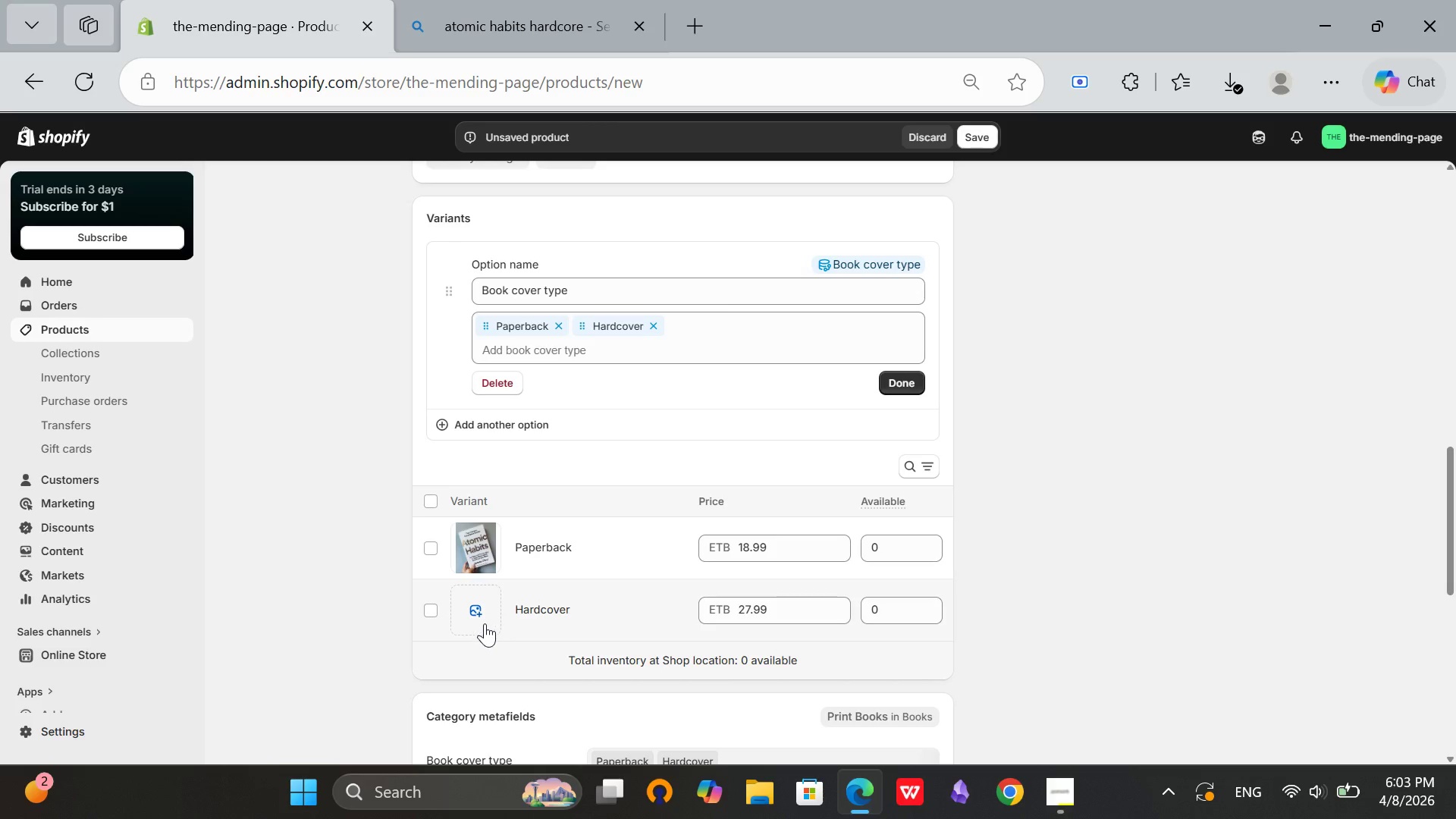 
left_click([483, 622])
 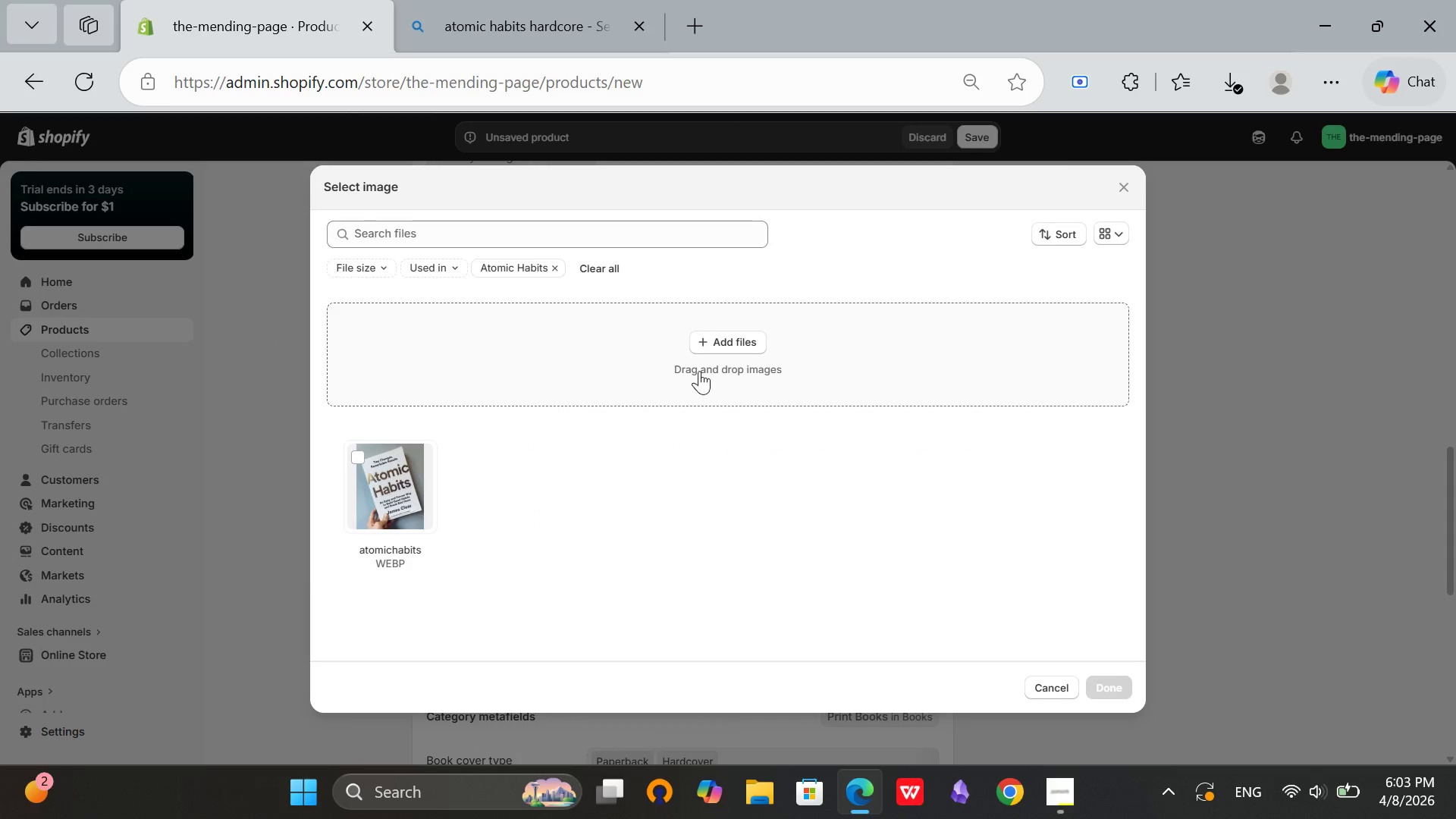 
left_click([714, 337])
 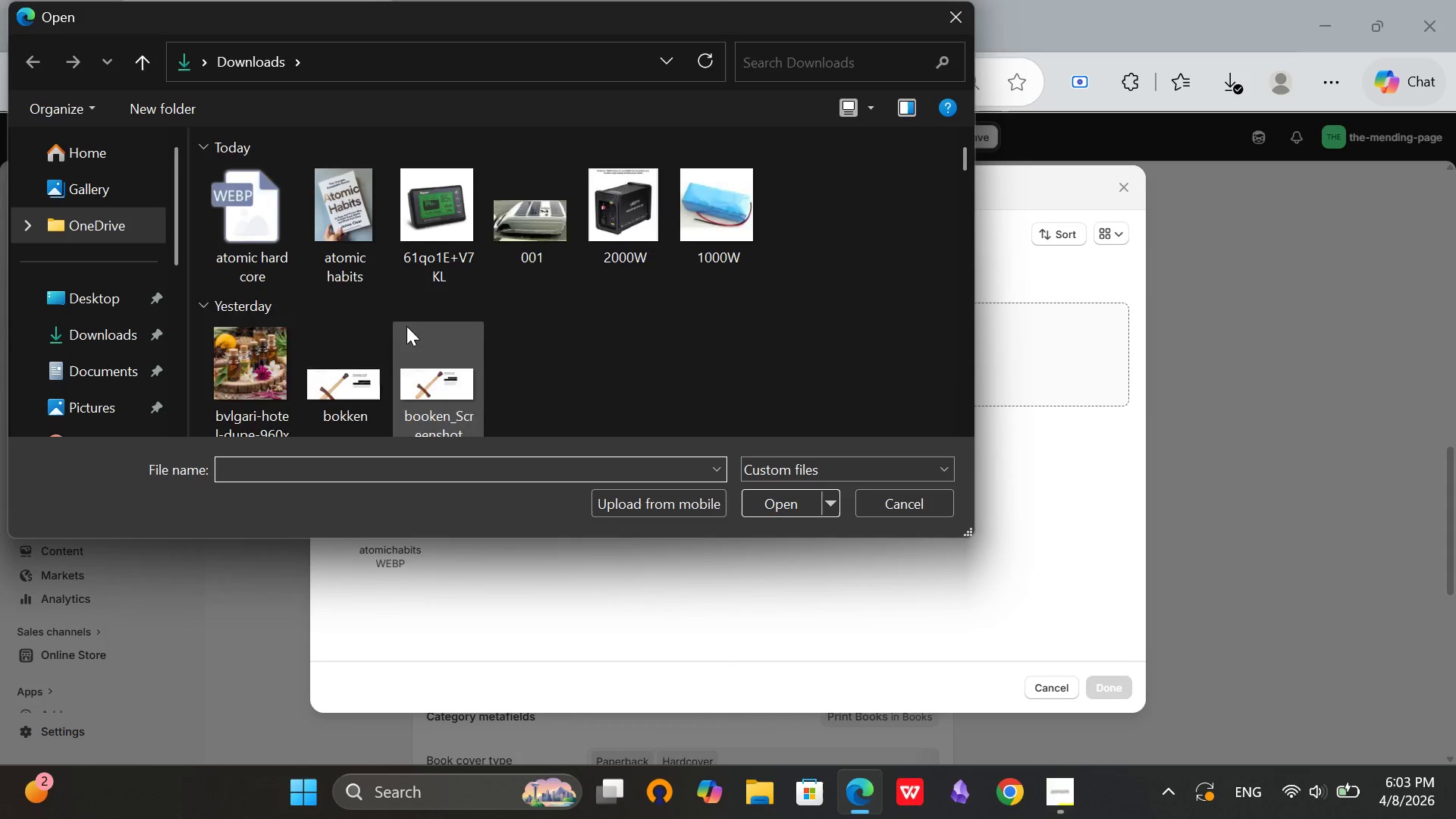 
double_click([250, 216])
 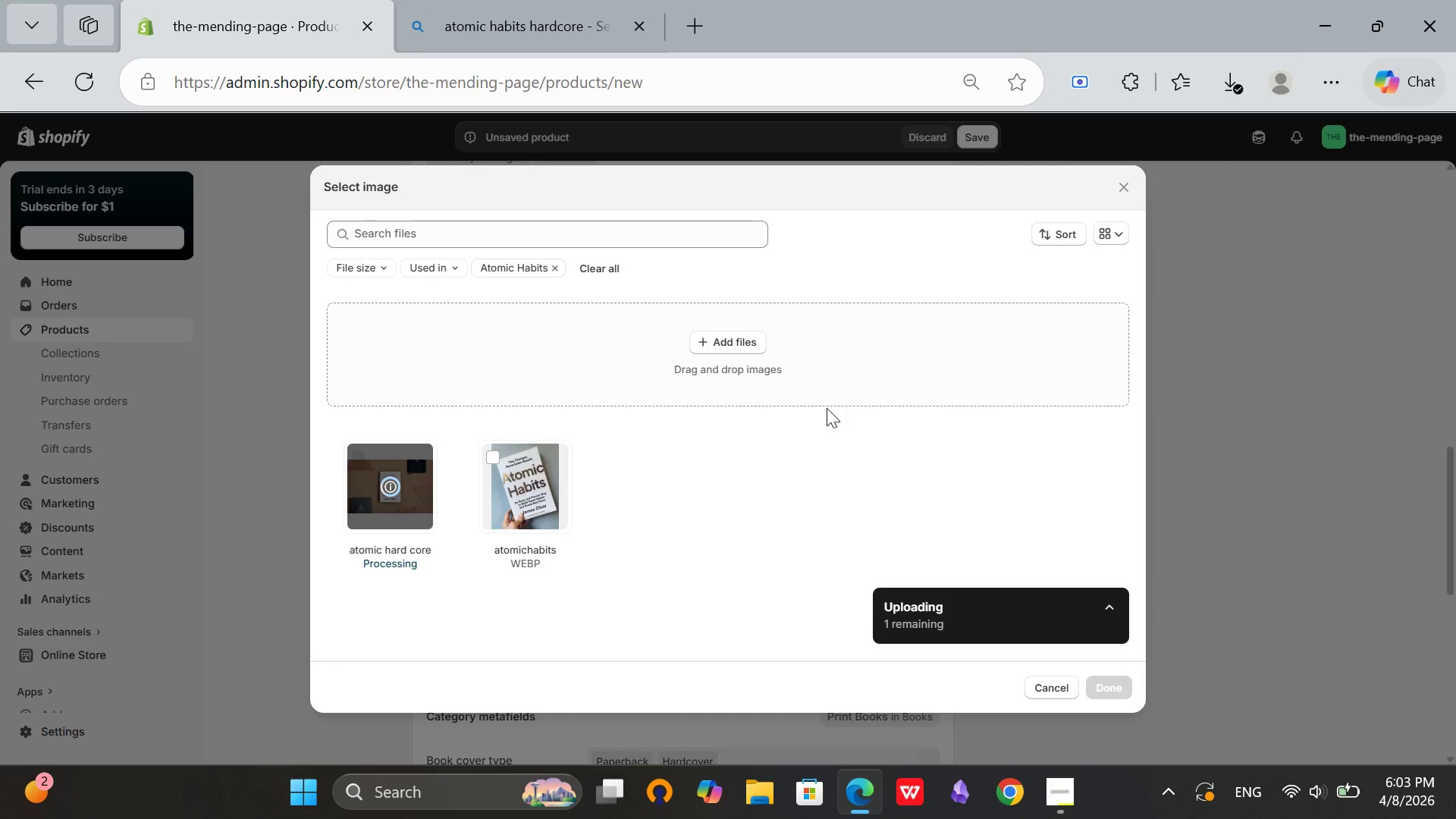 
wait(8.83)
 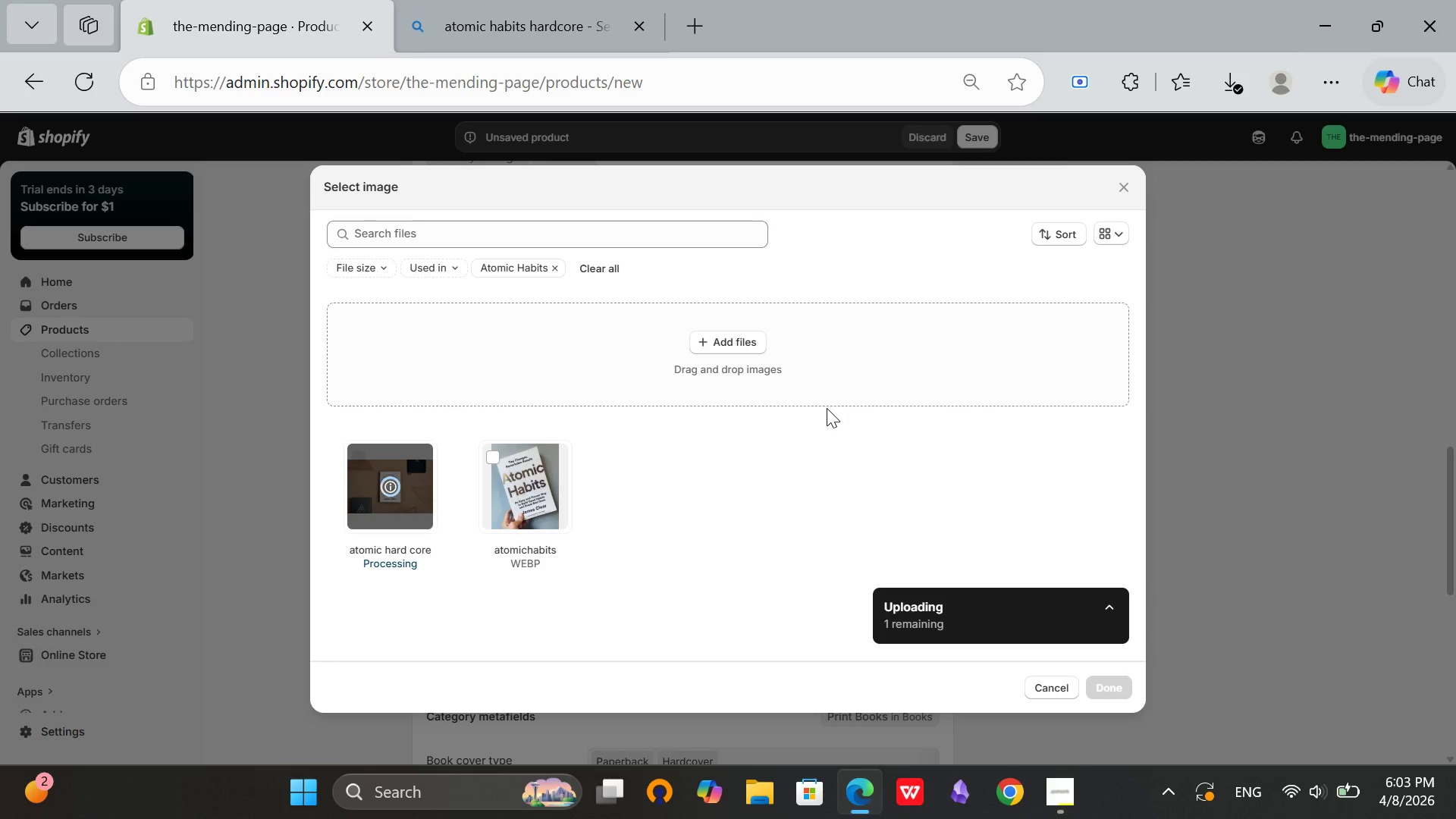 
left_click([1112, 692])
 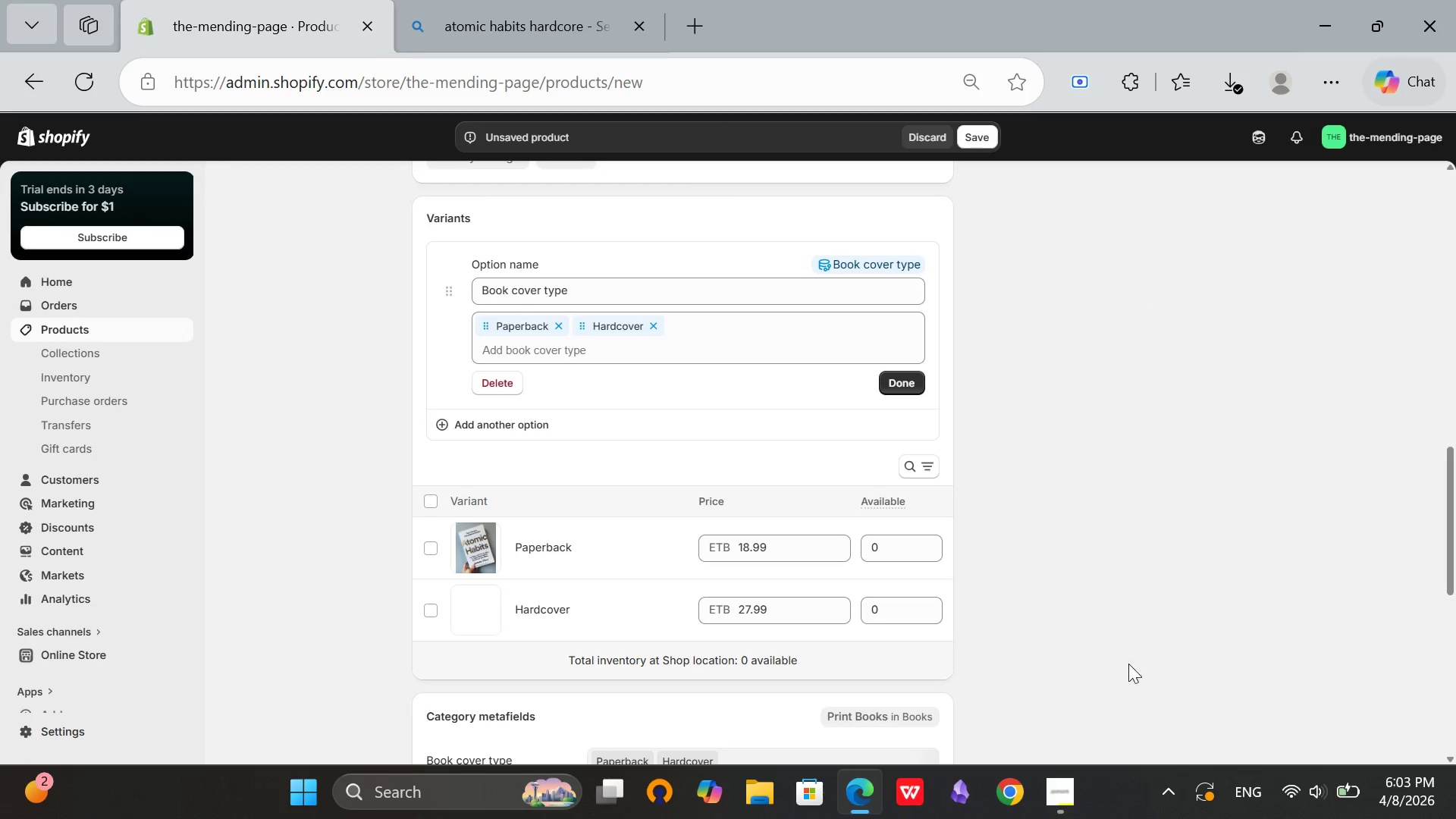 
scroll: coordinate [1004, 550], scroll_direction: up, amount: 3.0
 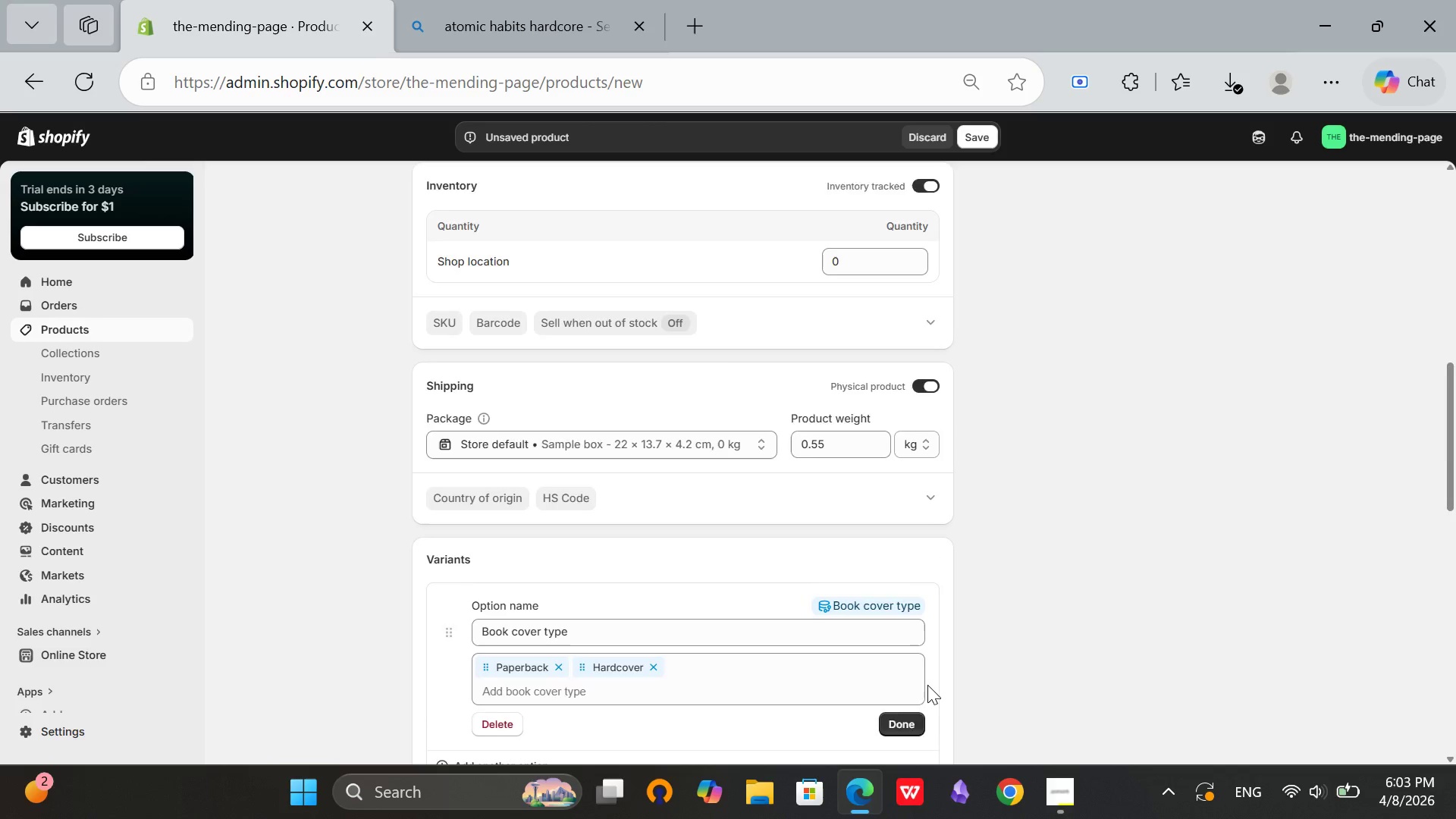 
scroll: coordinate [927, 685], scroll_direction: down, amount: 2.0
 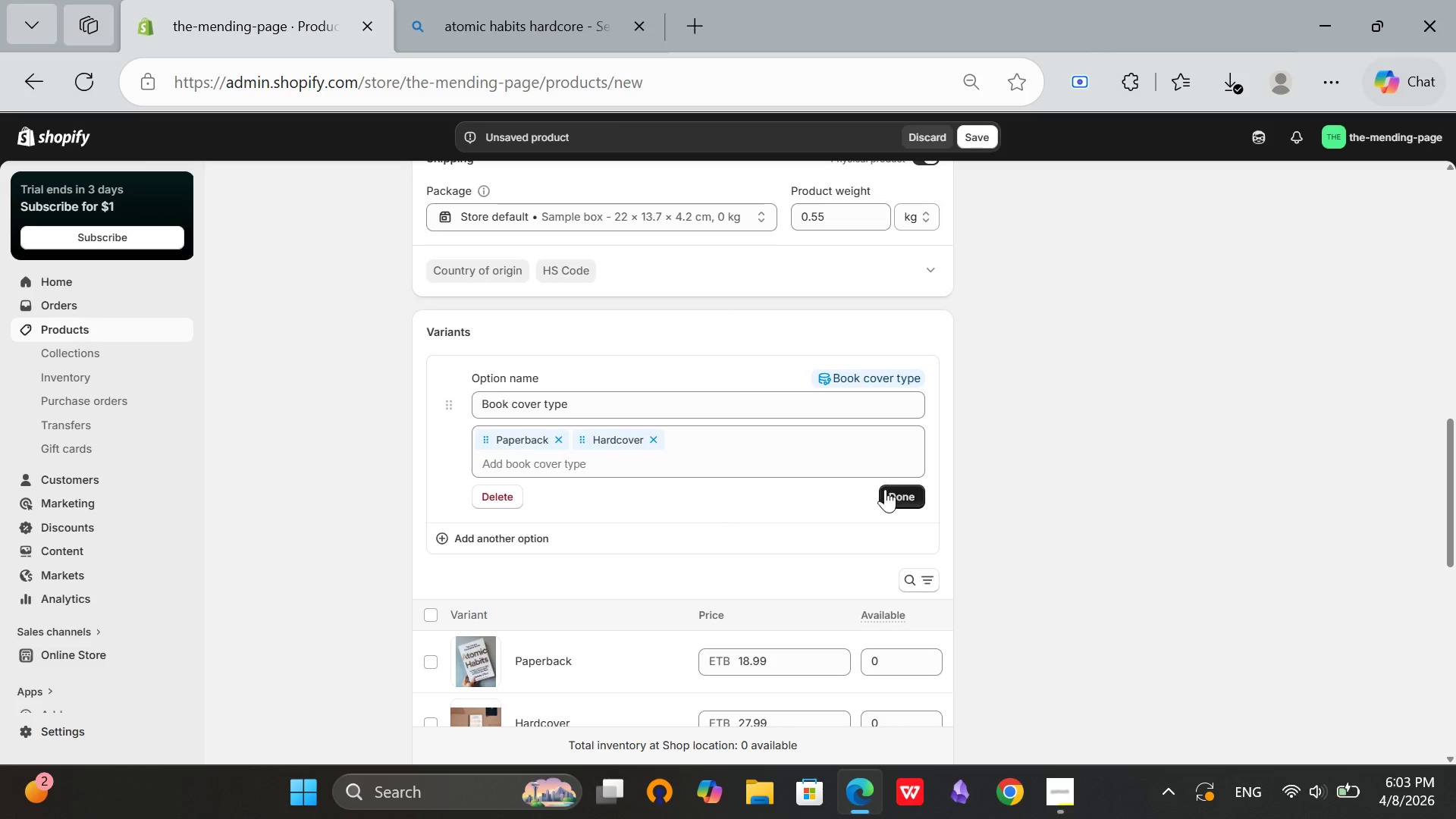 
left_click([885, 489])
 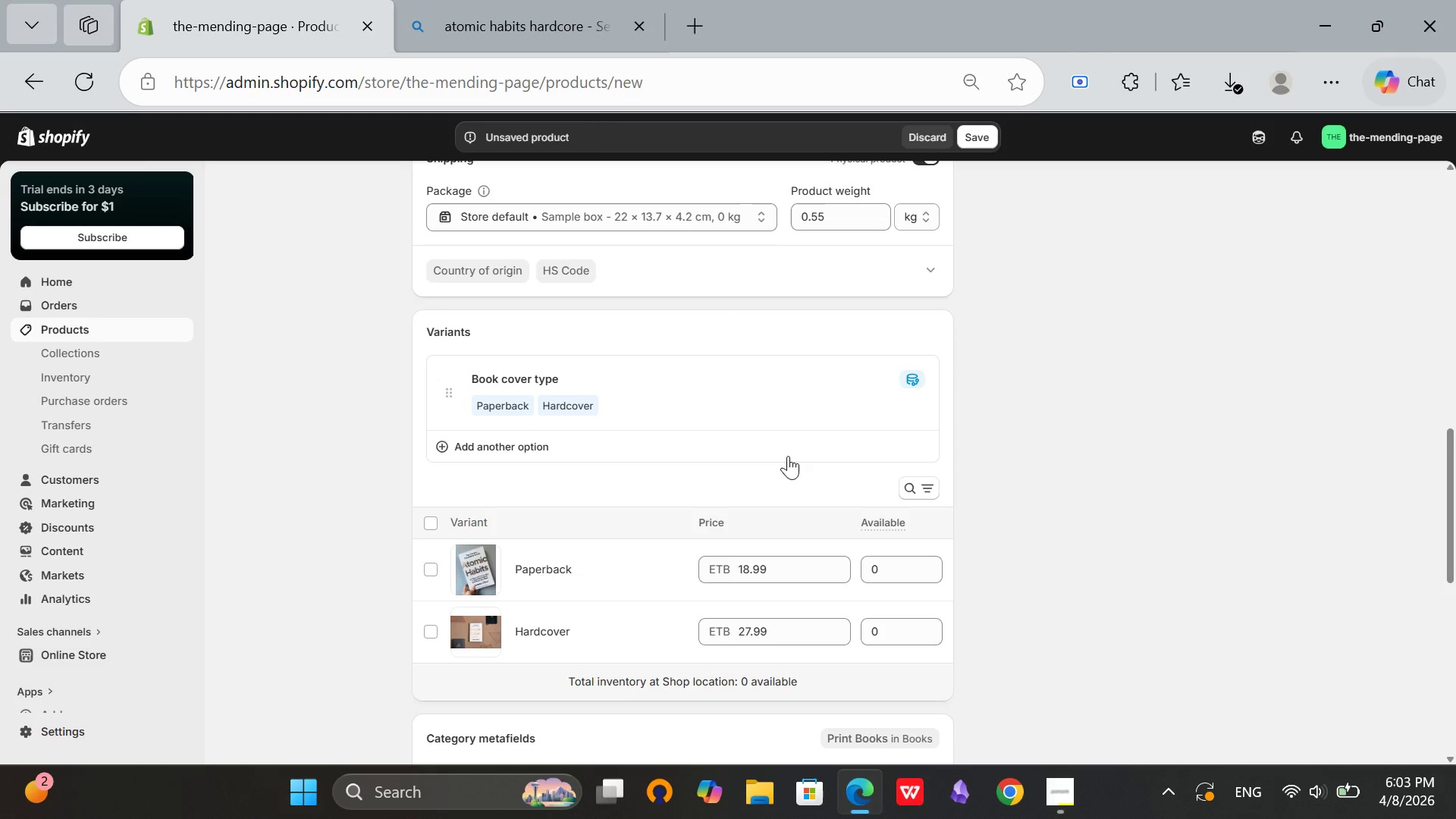 
scroll: coordinate [1044, 476], scroll_direction: up, amount: 8.0
 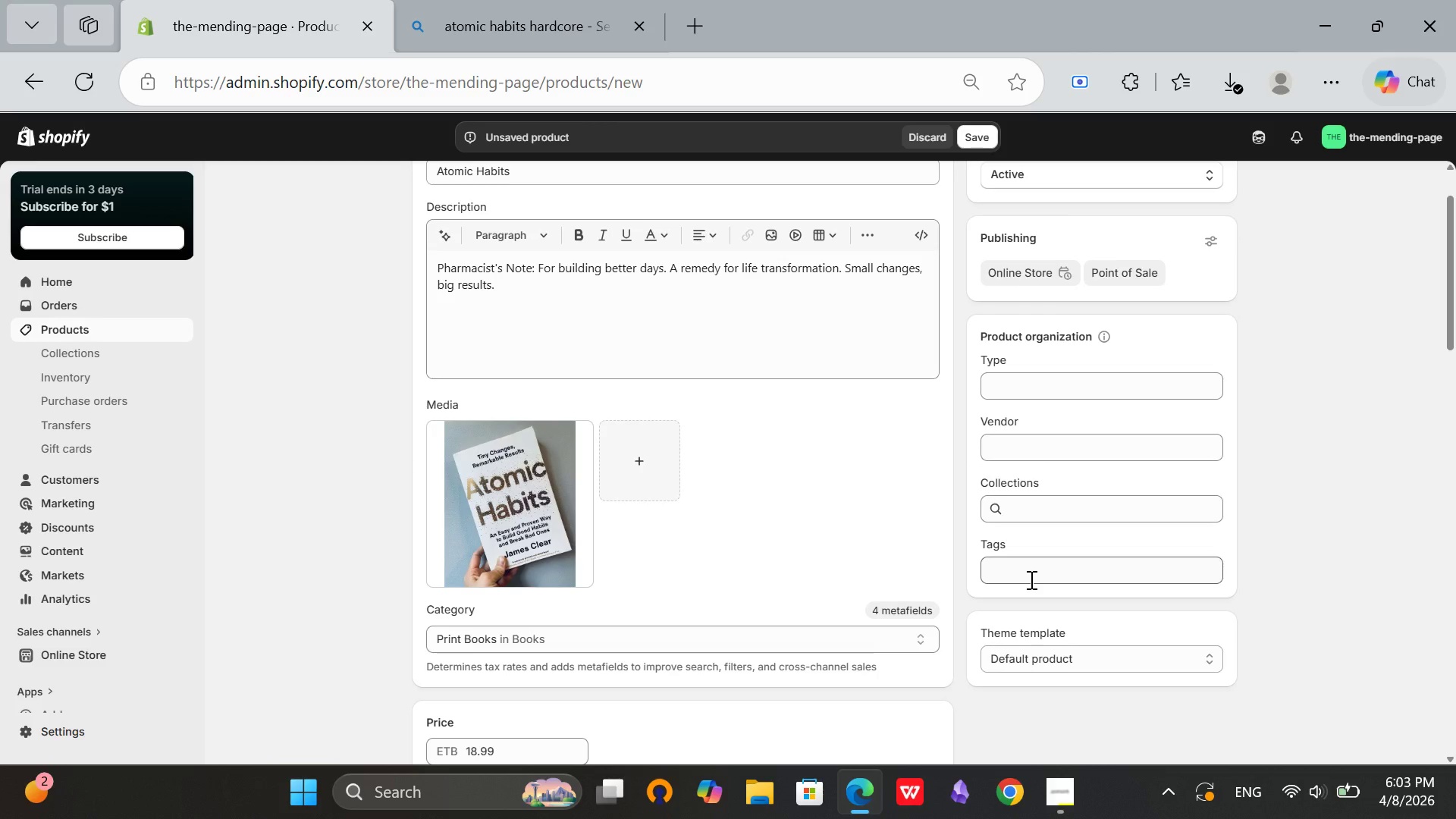 
left_click([1030, 579])
 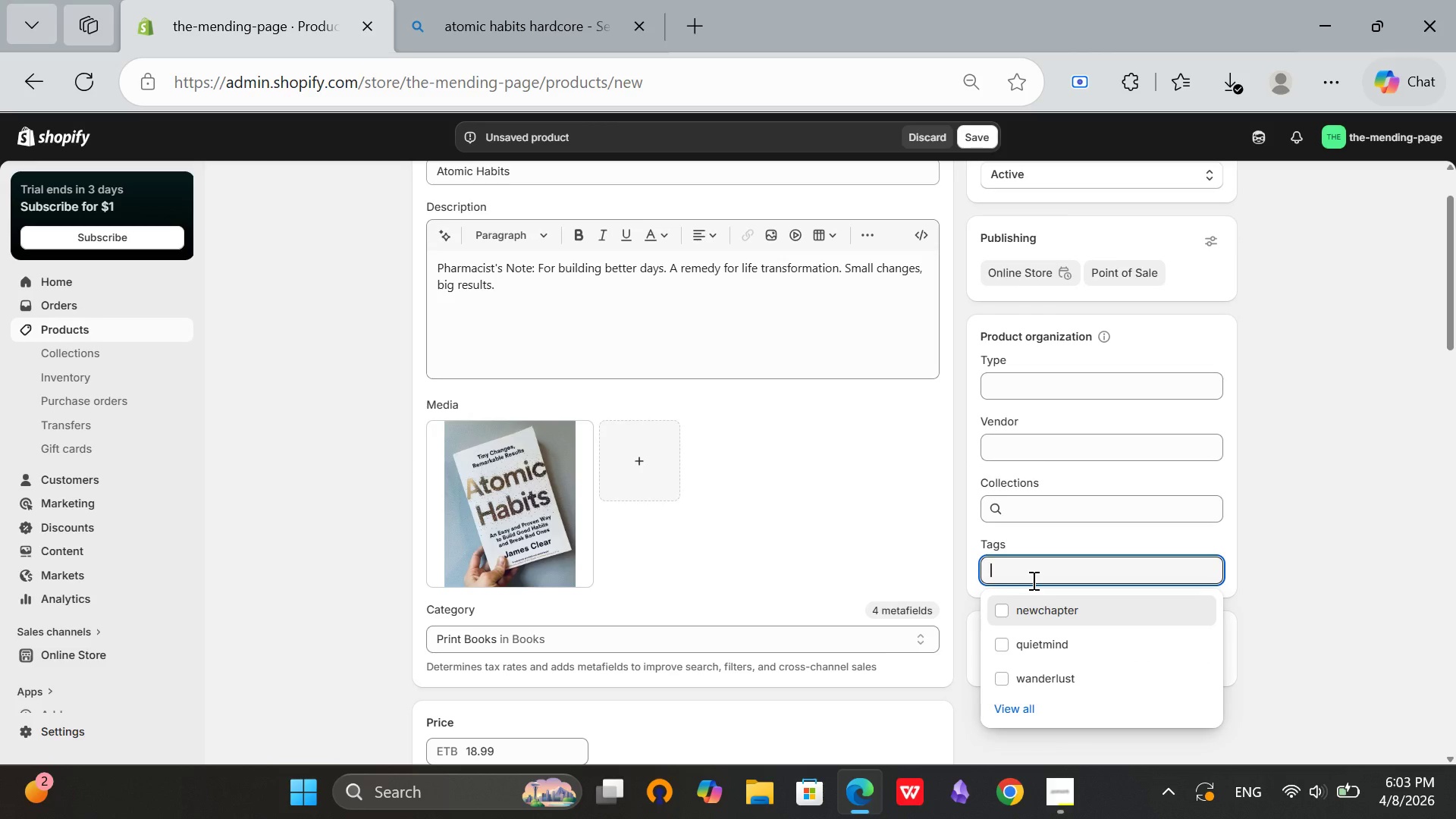 
type(newchapter)
 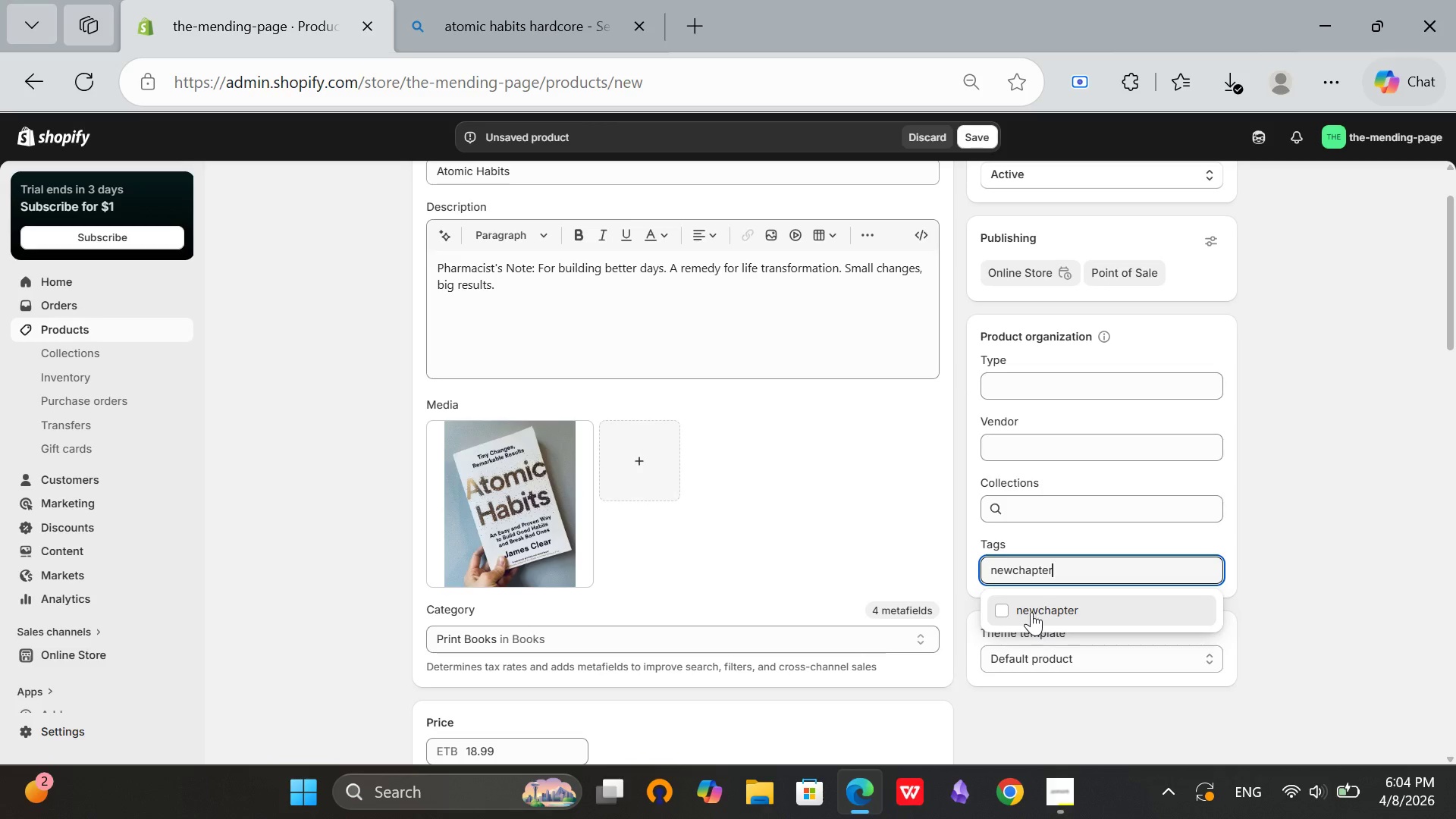 
left_click([1034, 610])
 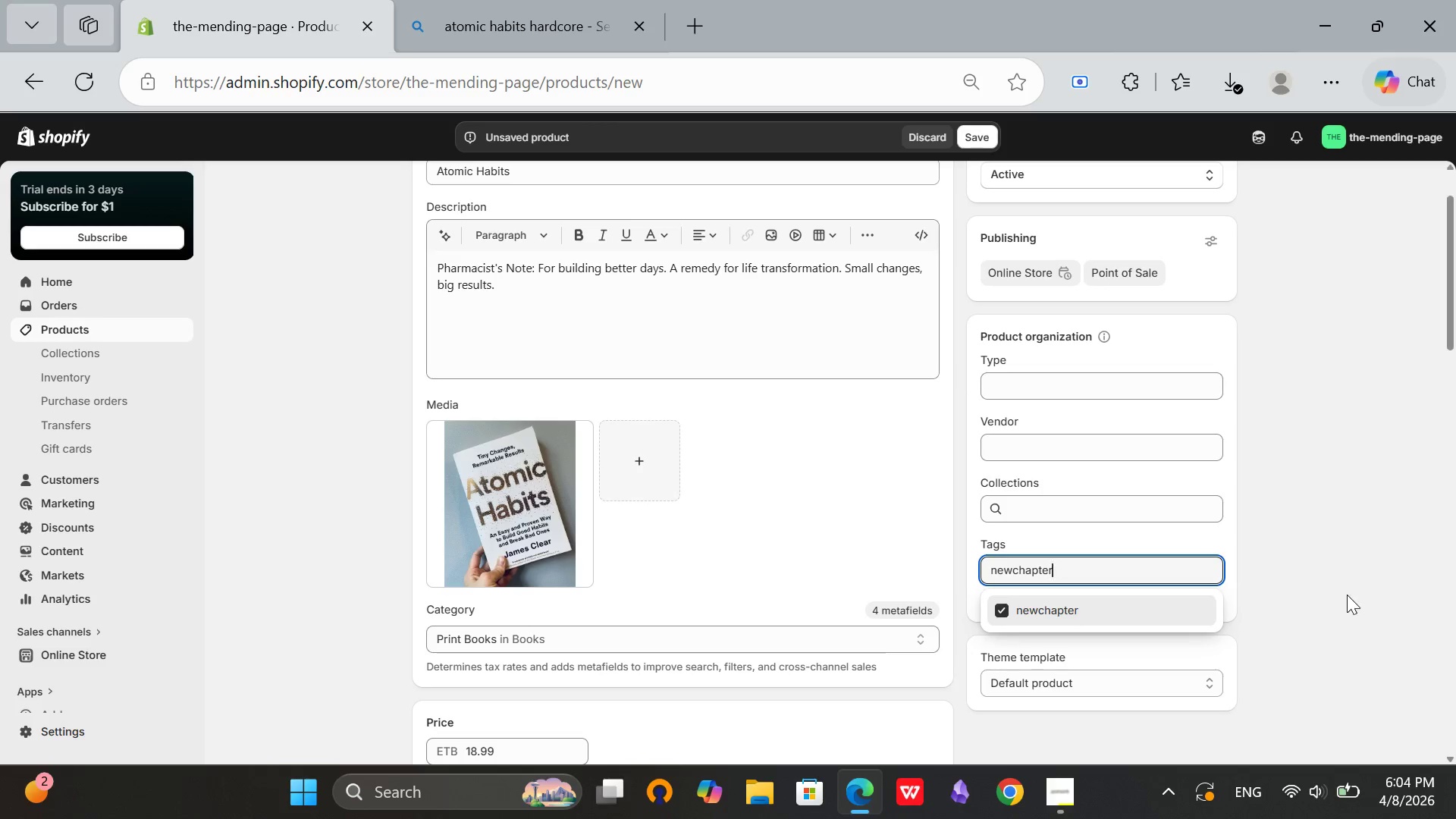 
left_click([1347, 595])
 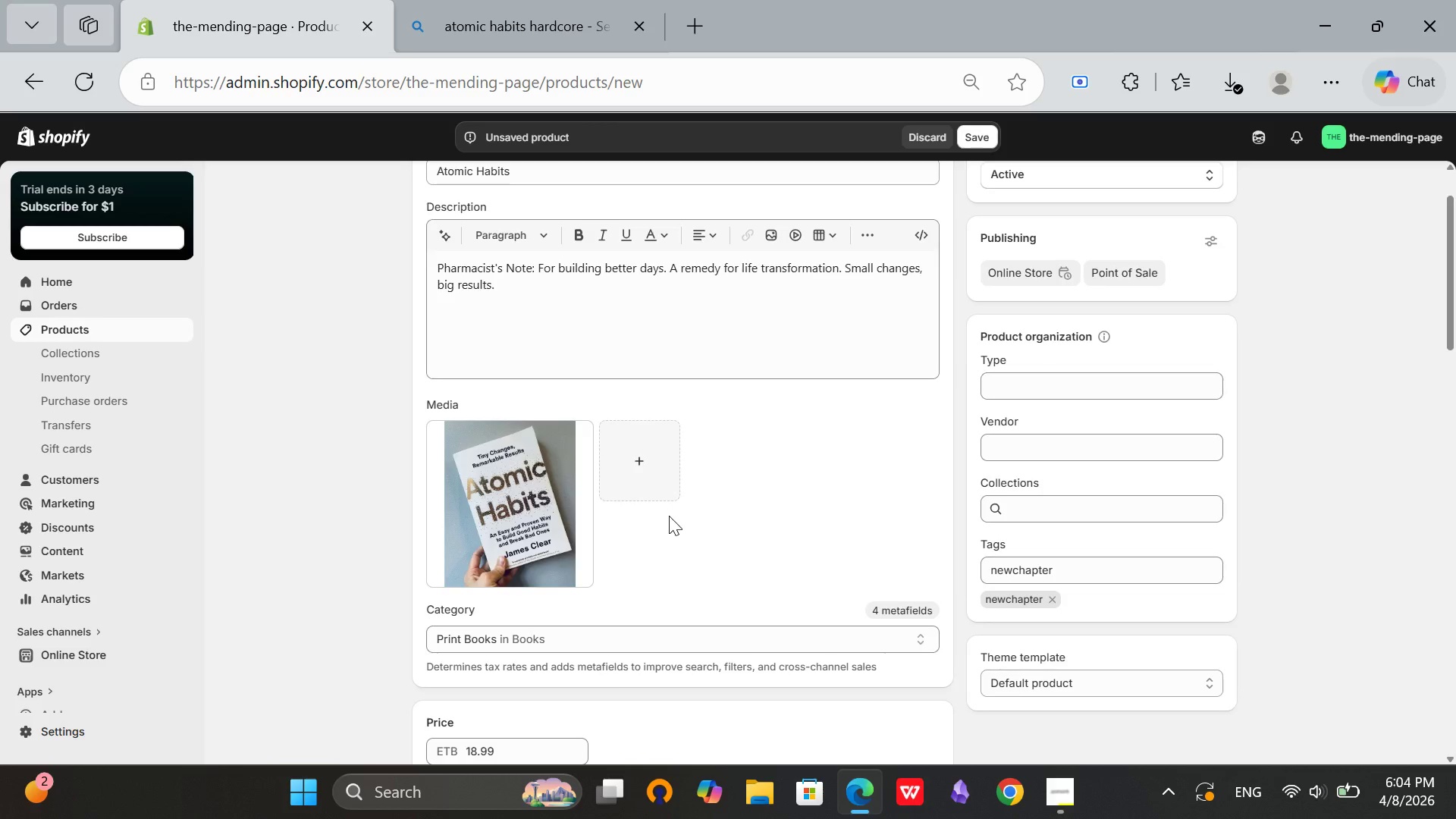 
scroll: coordinate [699, 504], scroll_direction: down, amount: 4.0
 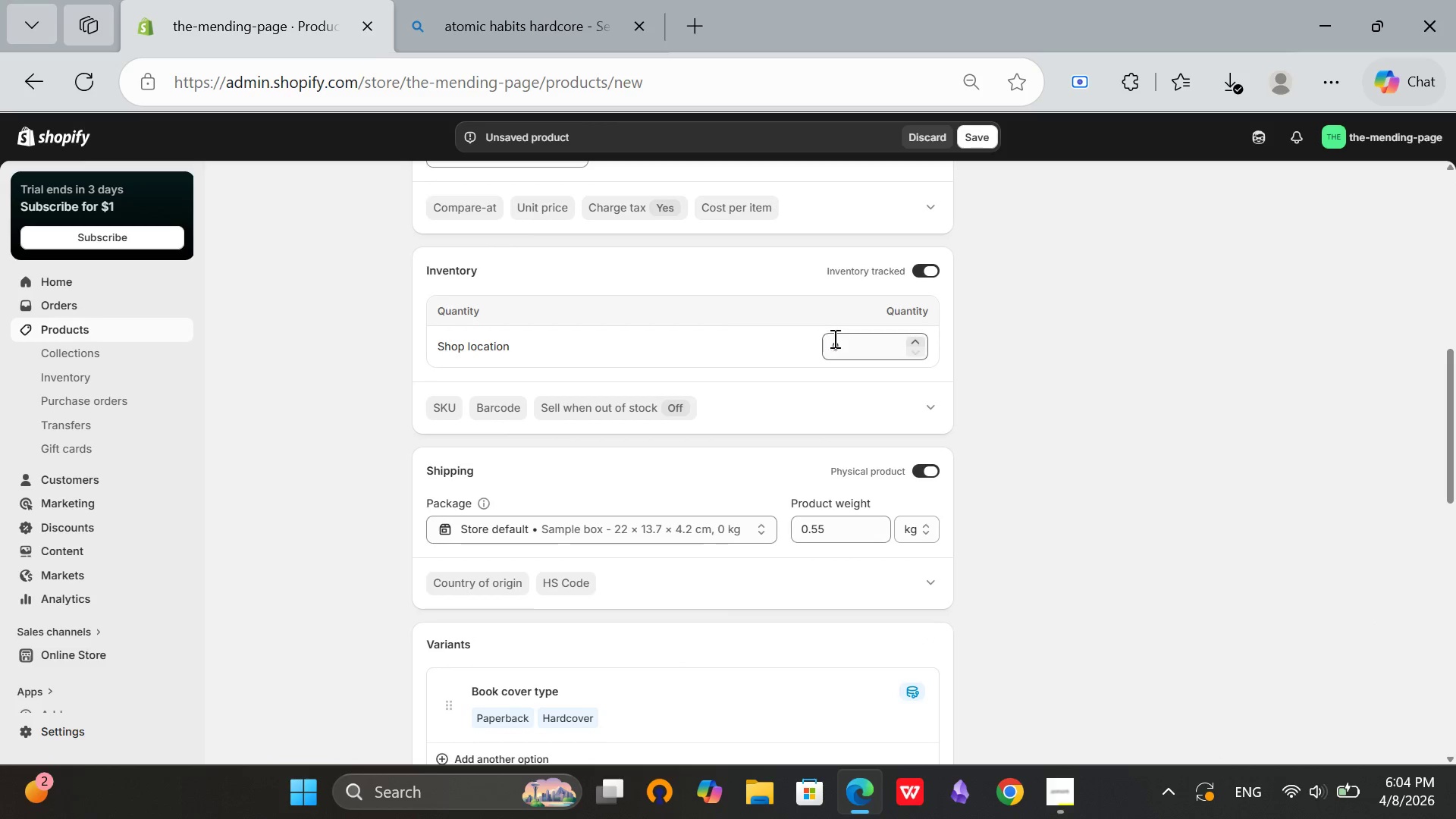 
left_click([833, 338])
 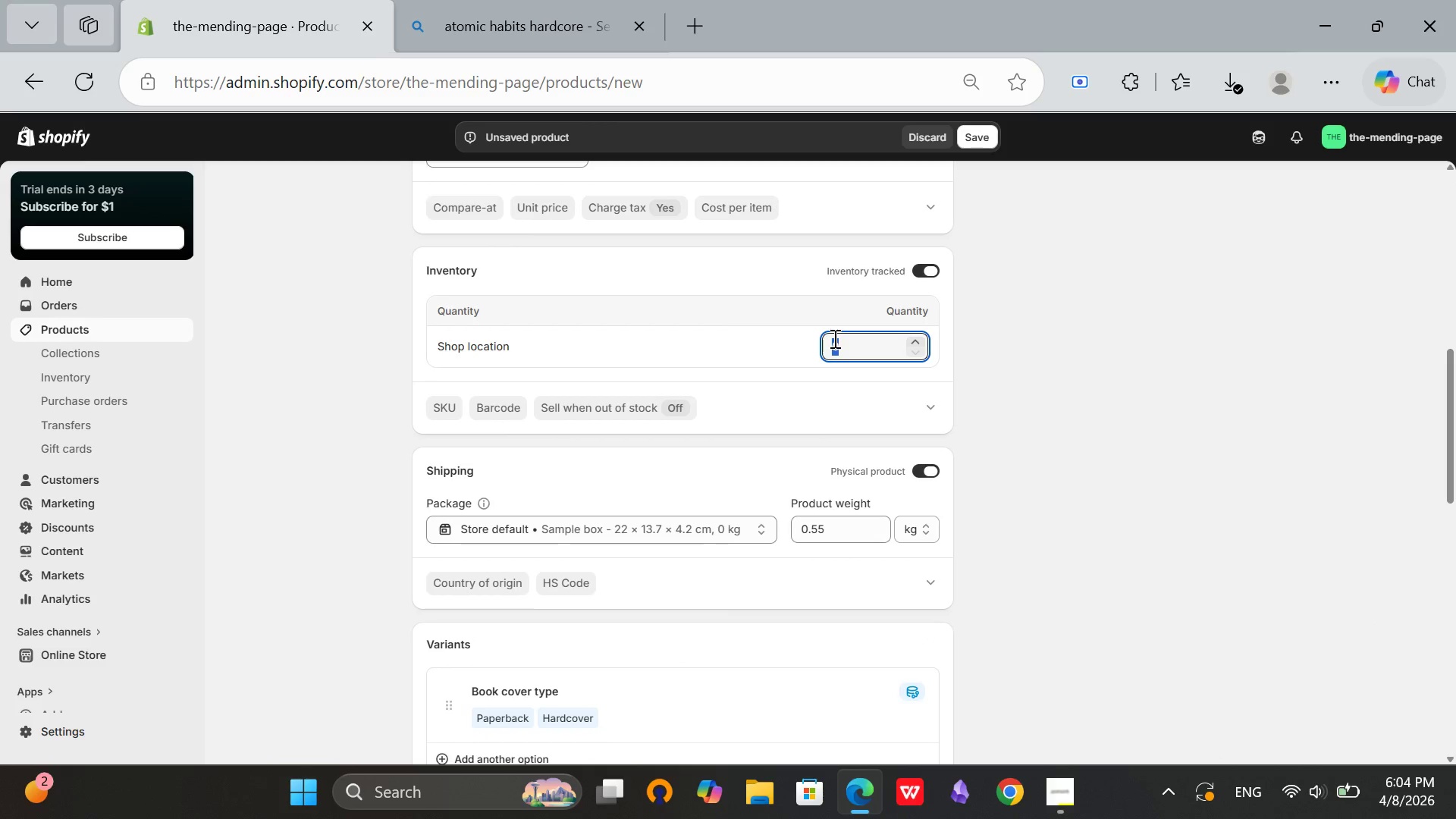 
type(30)
 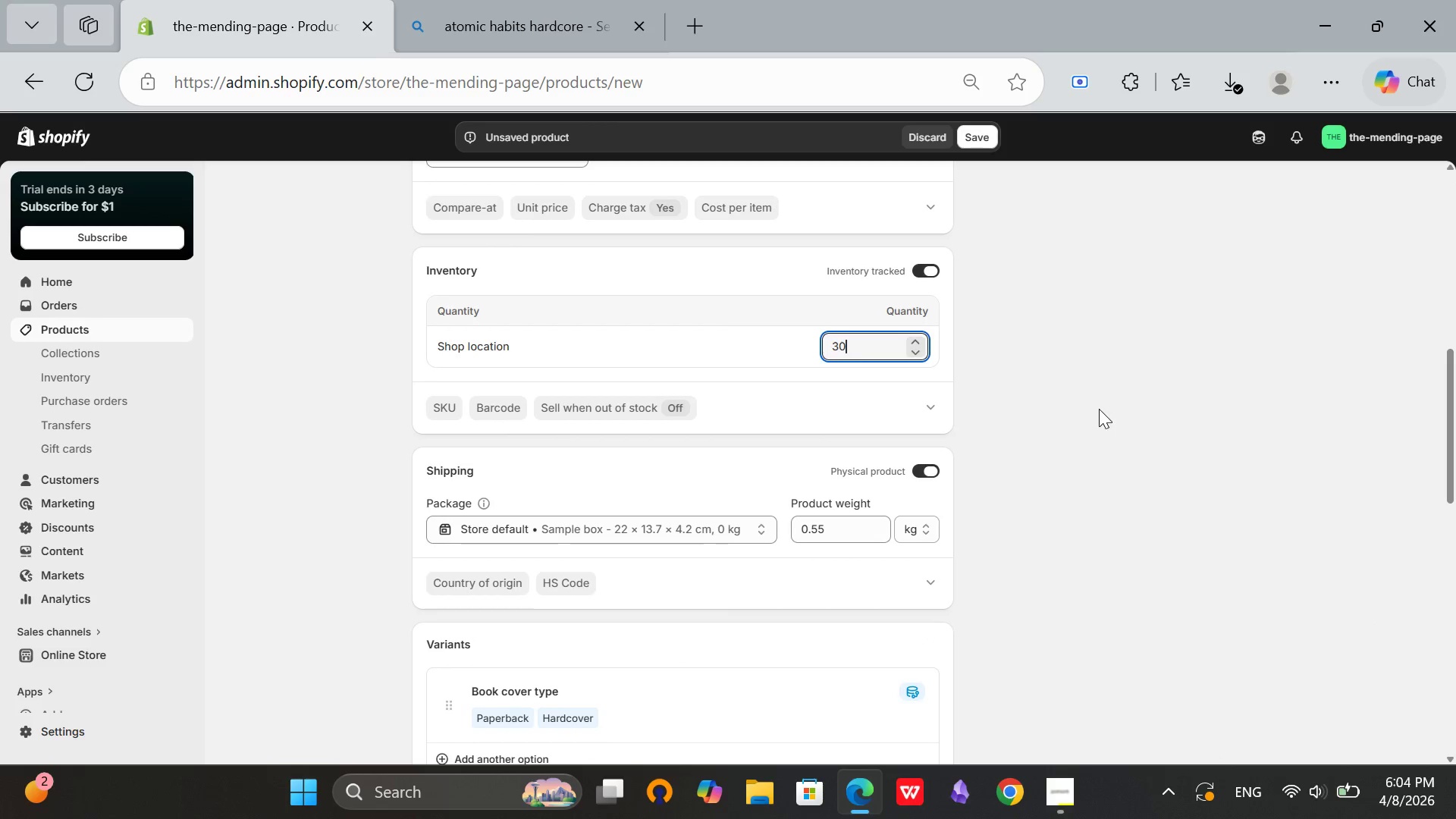 
left_click([1100, 409])
 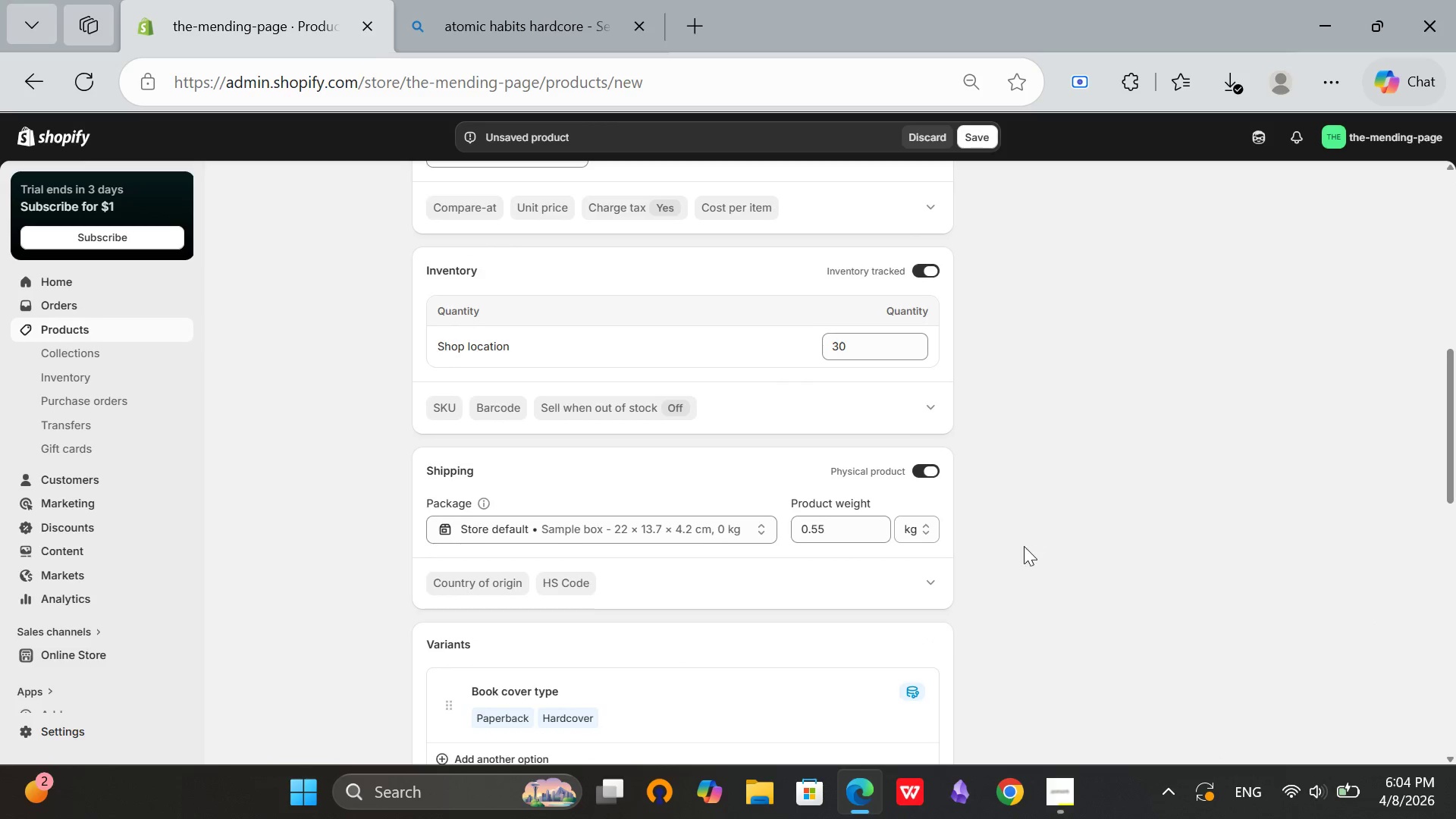 
scroll: coordinate [1024, 546], scroll_direction: down, amount: 7.0
 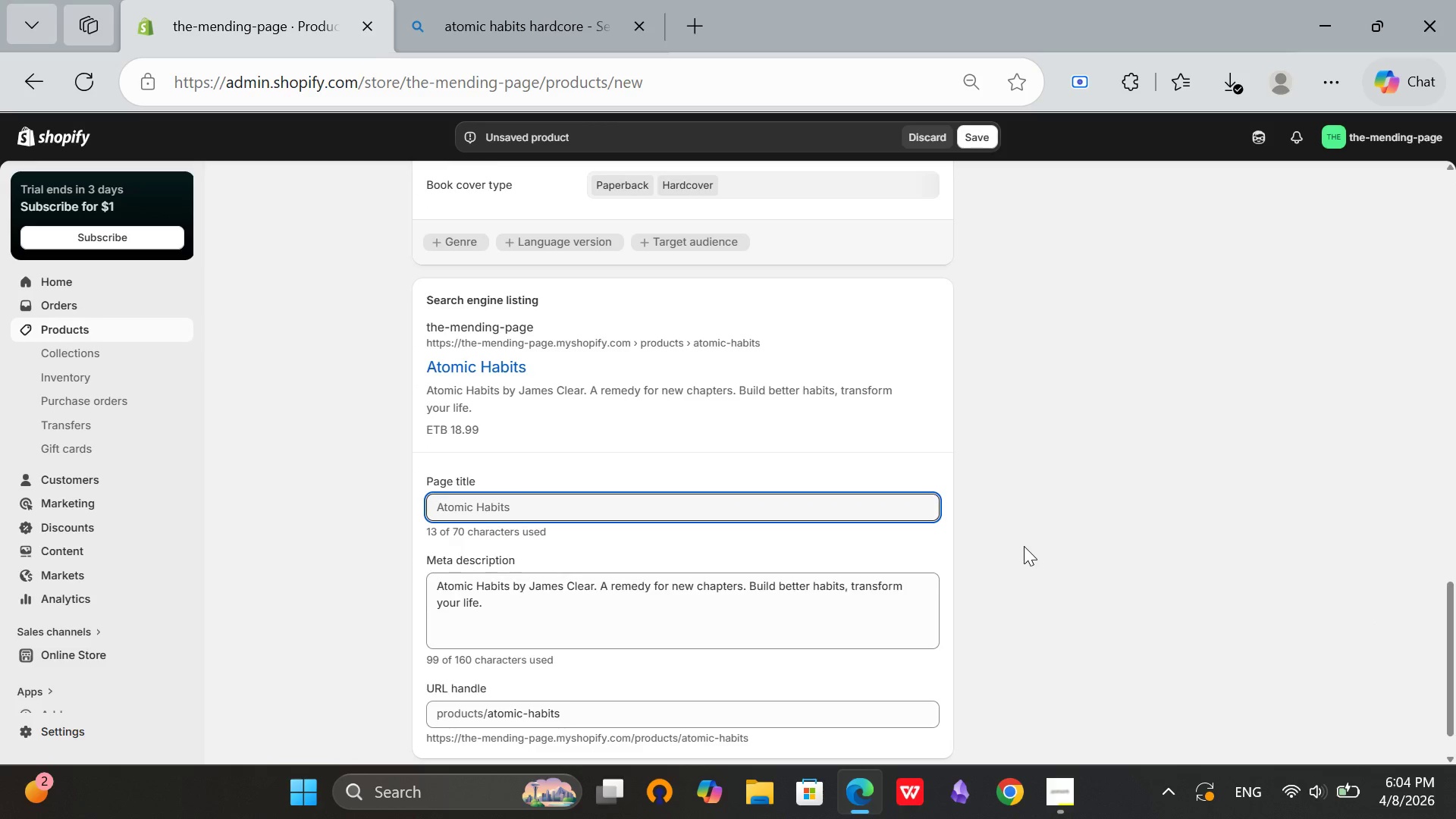 
scroll: coordinate [1024, 546], scroll_direction: up, amount: 1.0
 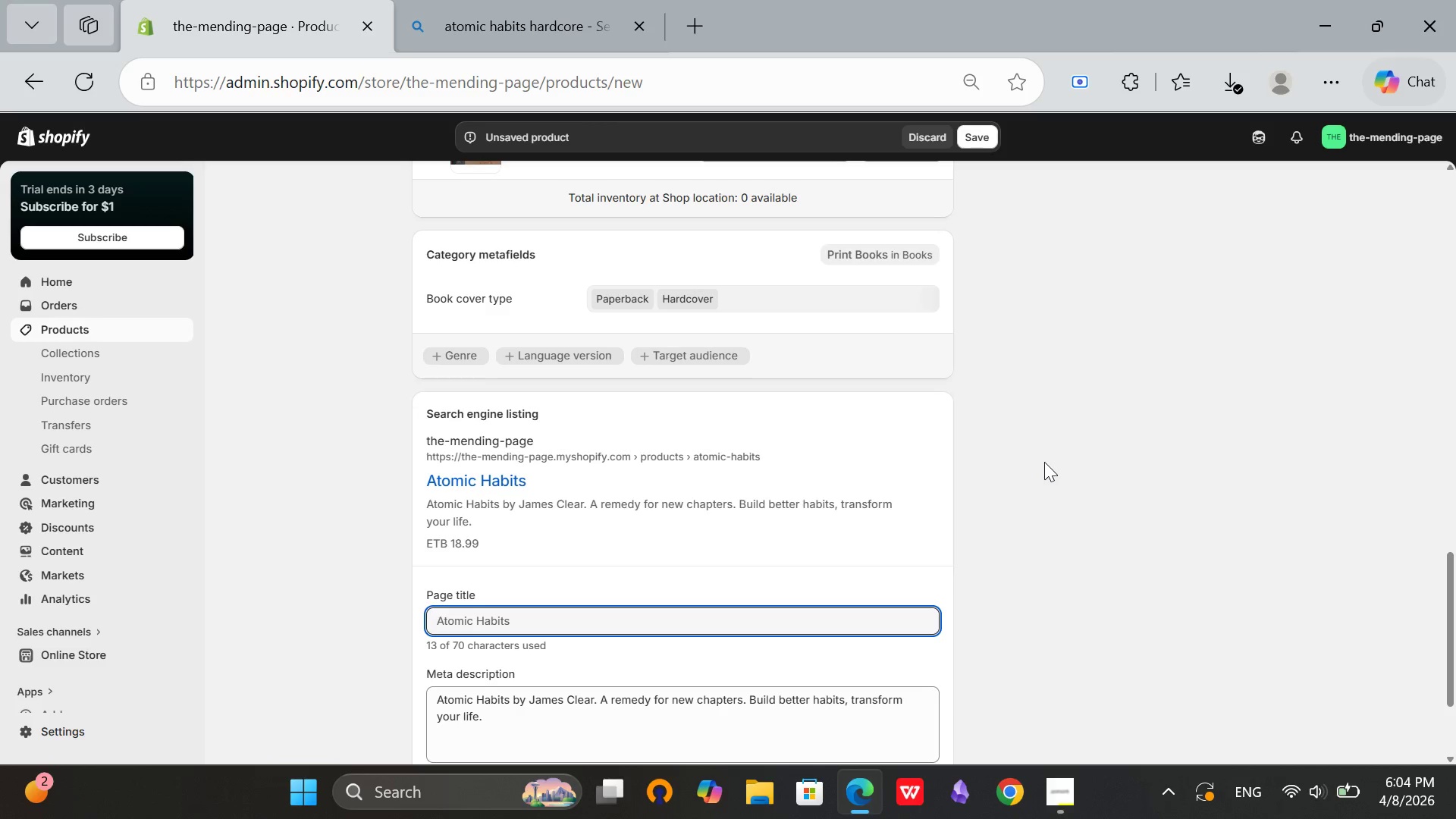 
wait(6.07)
 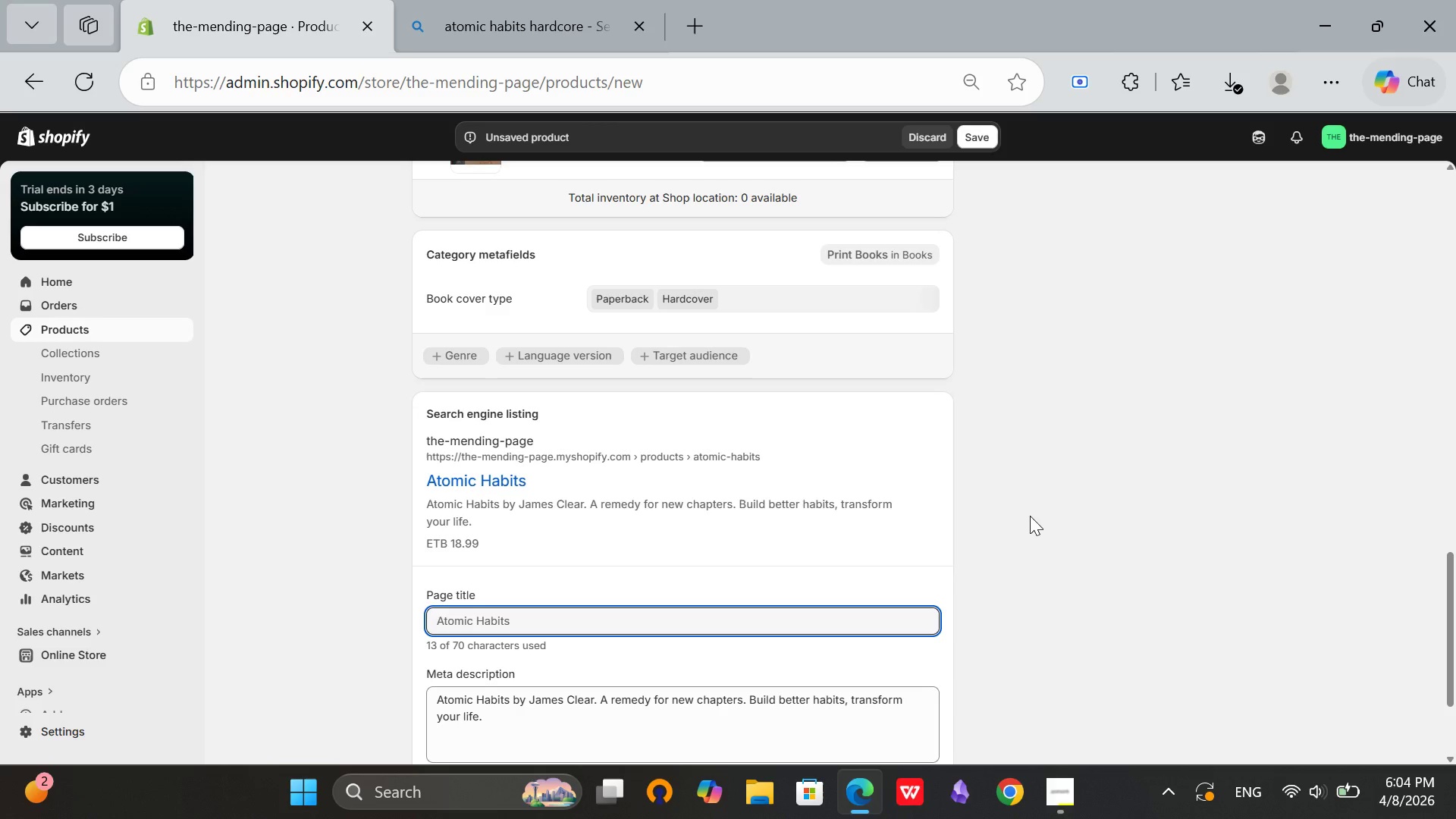 
scroll: coordinate [1208, 529], scroll_direction: down, amount: 7.0
 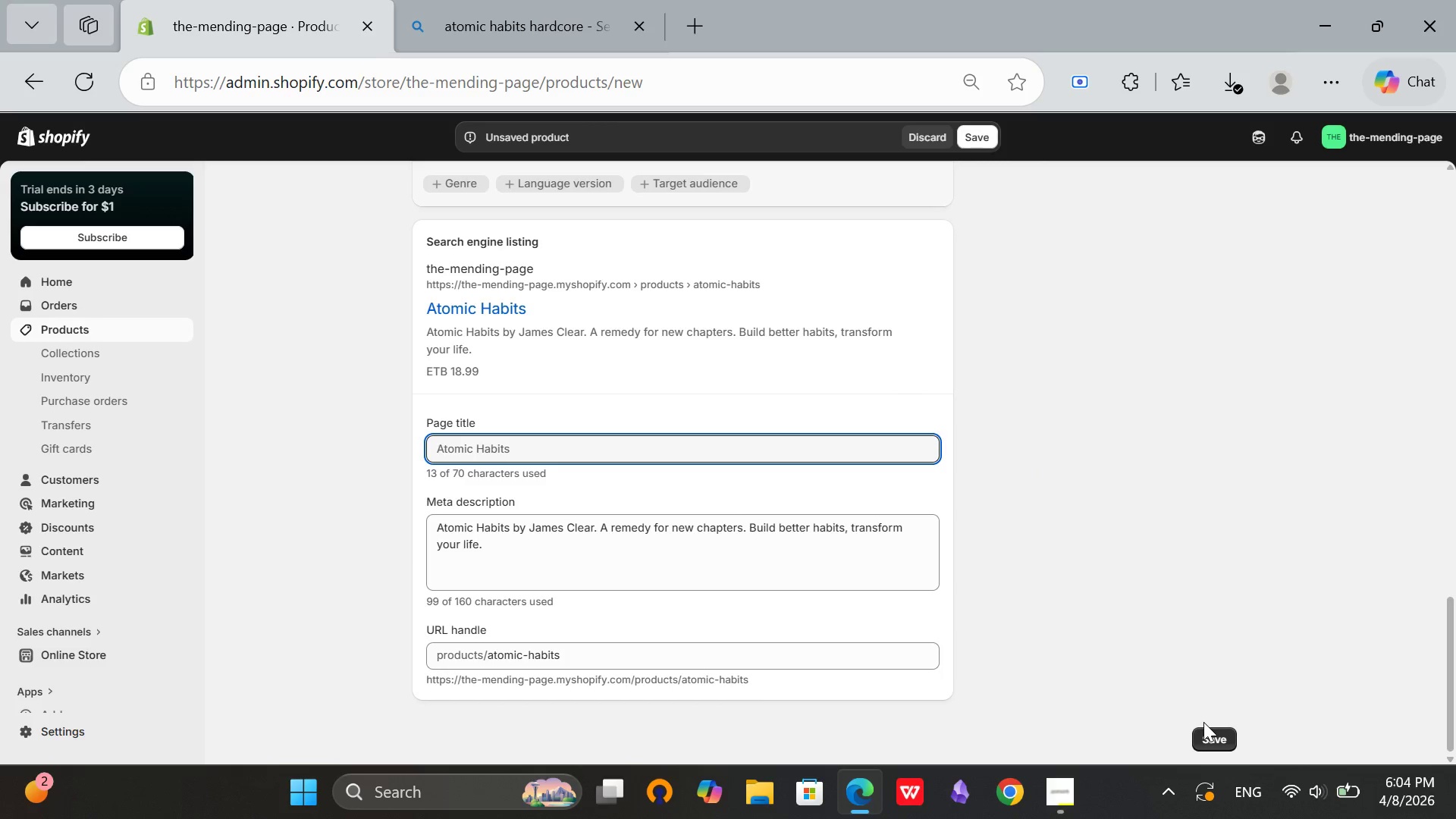 
left_click_drag(start_coordinate=[1203, 722], to_coordinate=[1203, 727])
 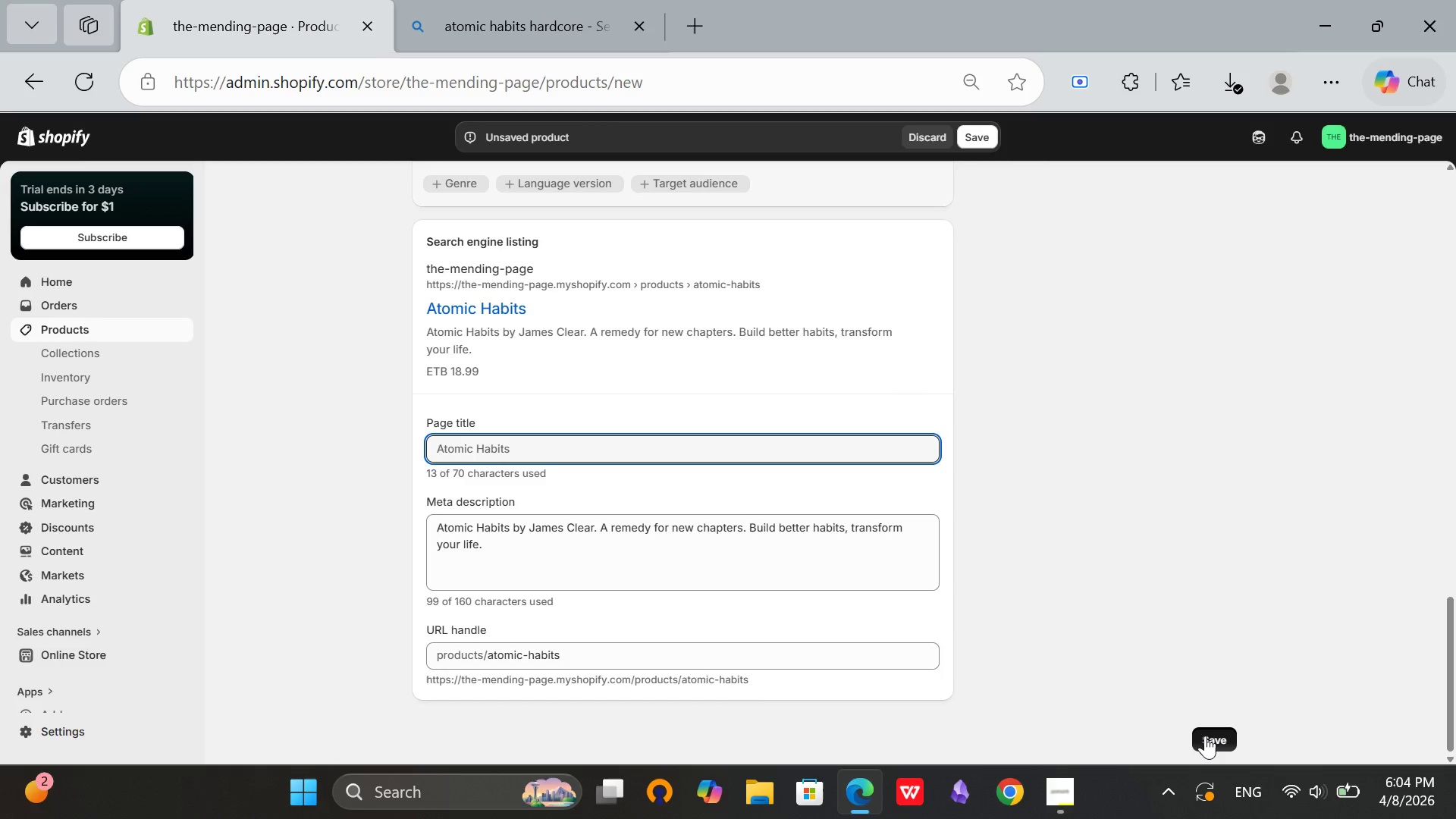 
double_click([1205, 736])
 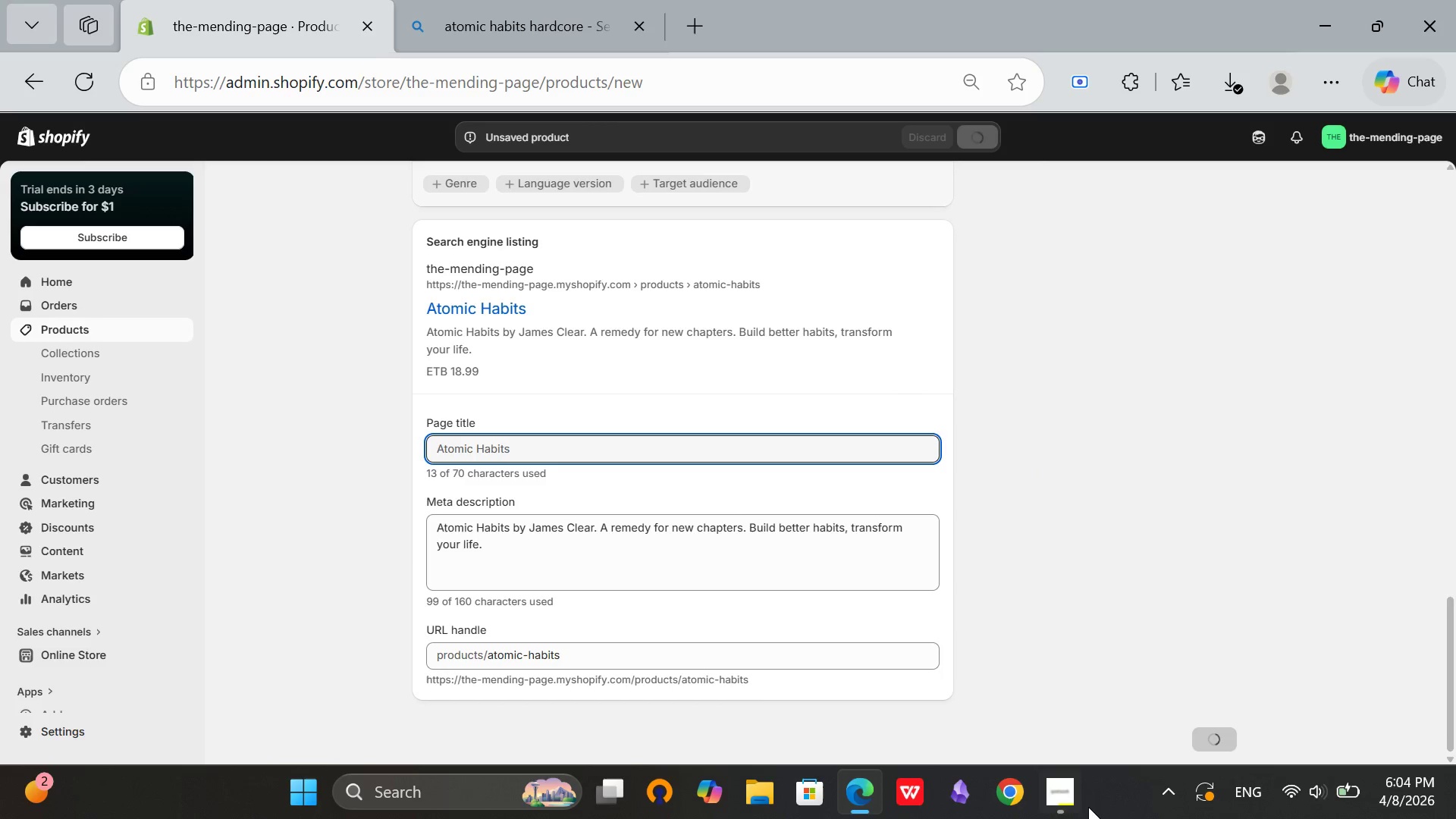 
left_click([1065, 805])